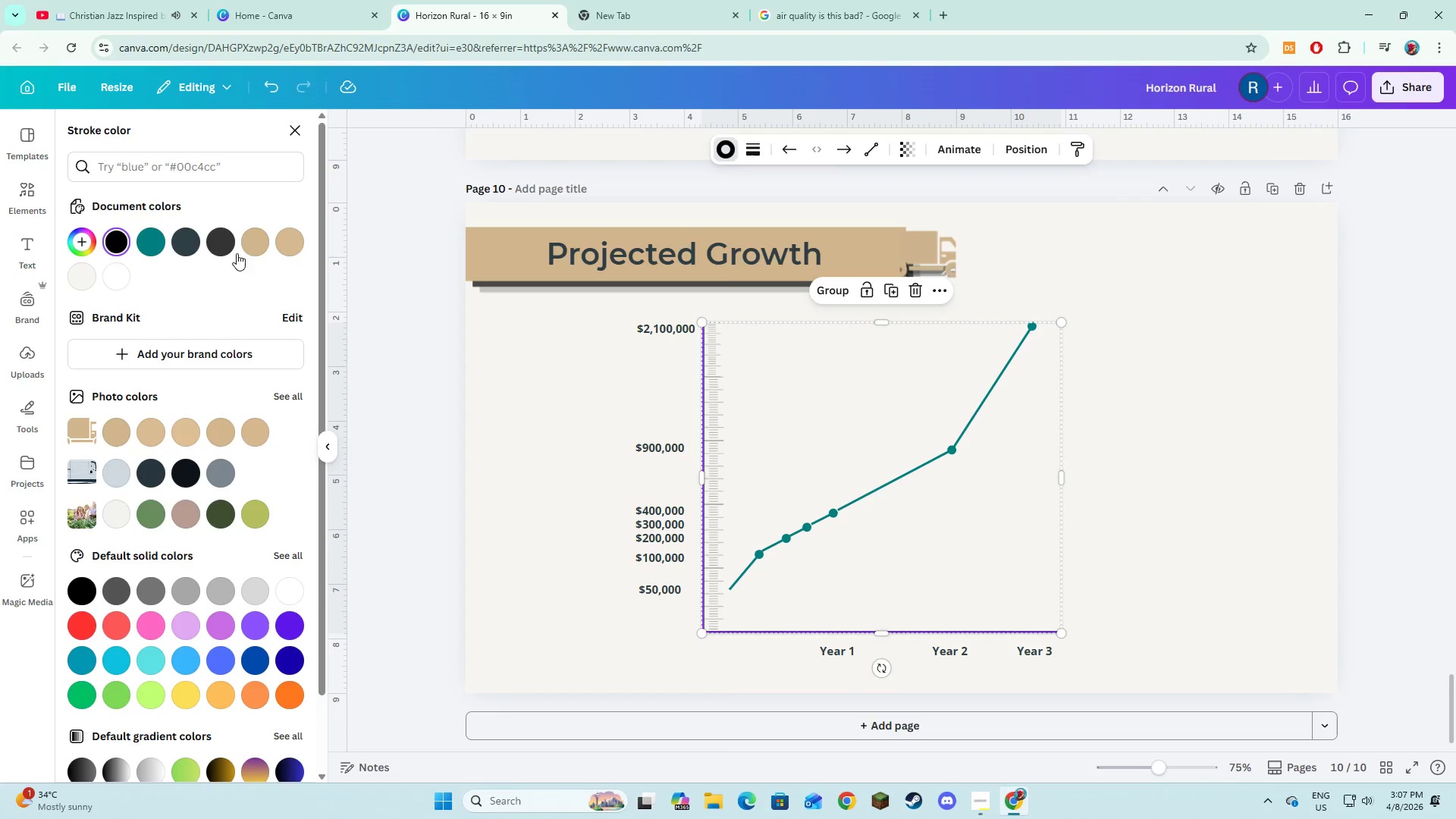 
left_click([258, 248])
 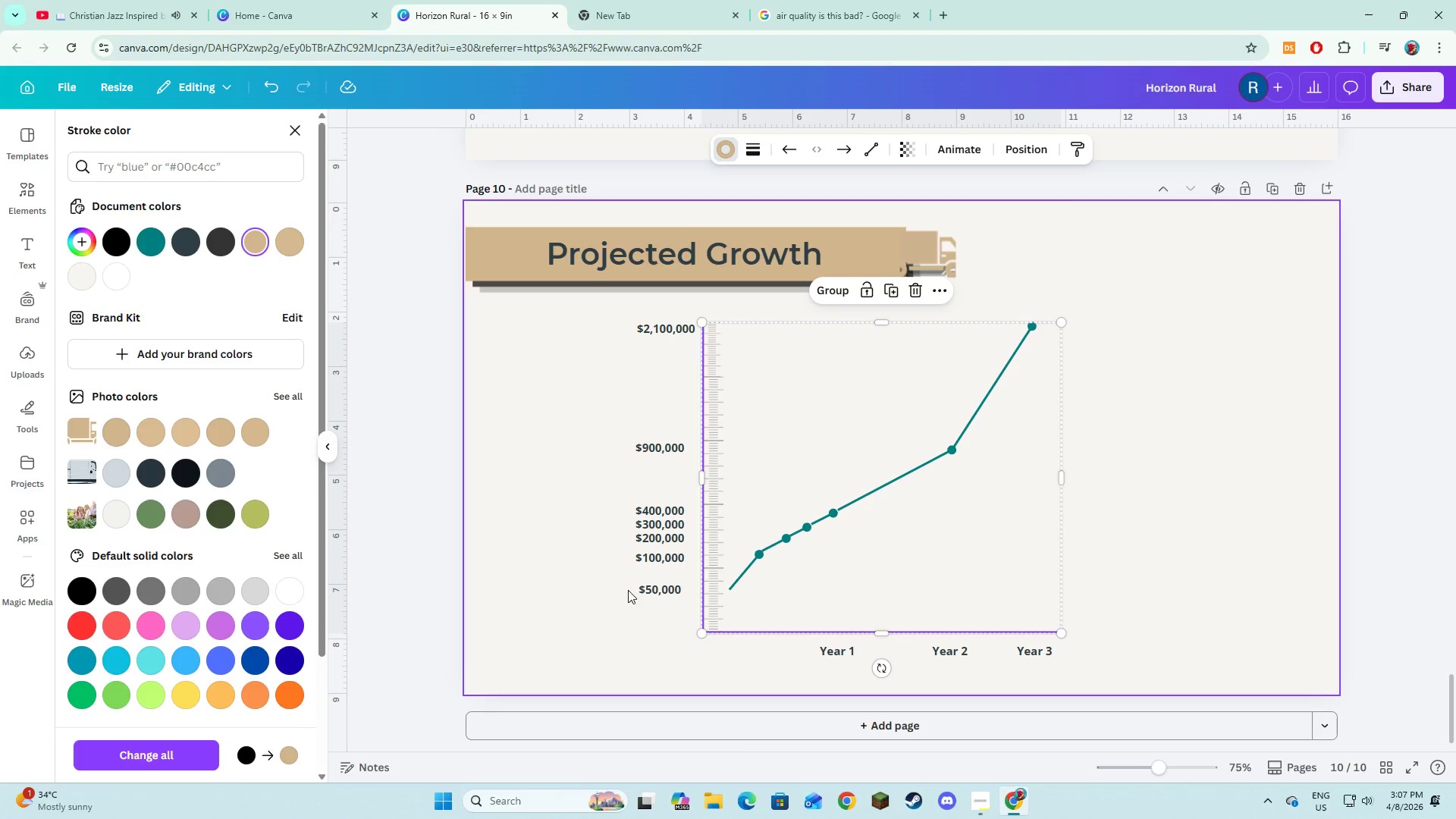 
left_click([602, 605])
 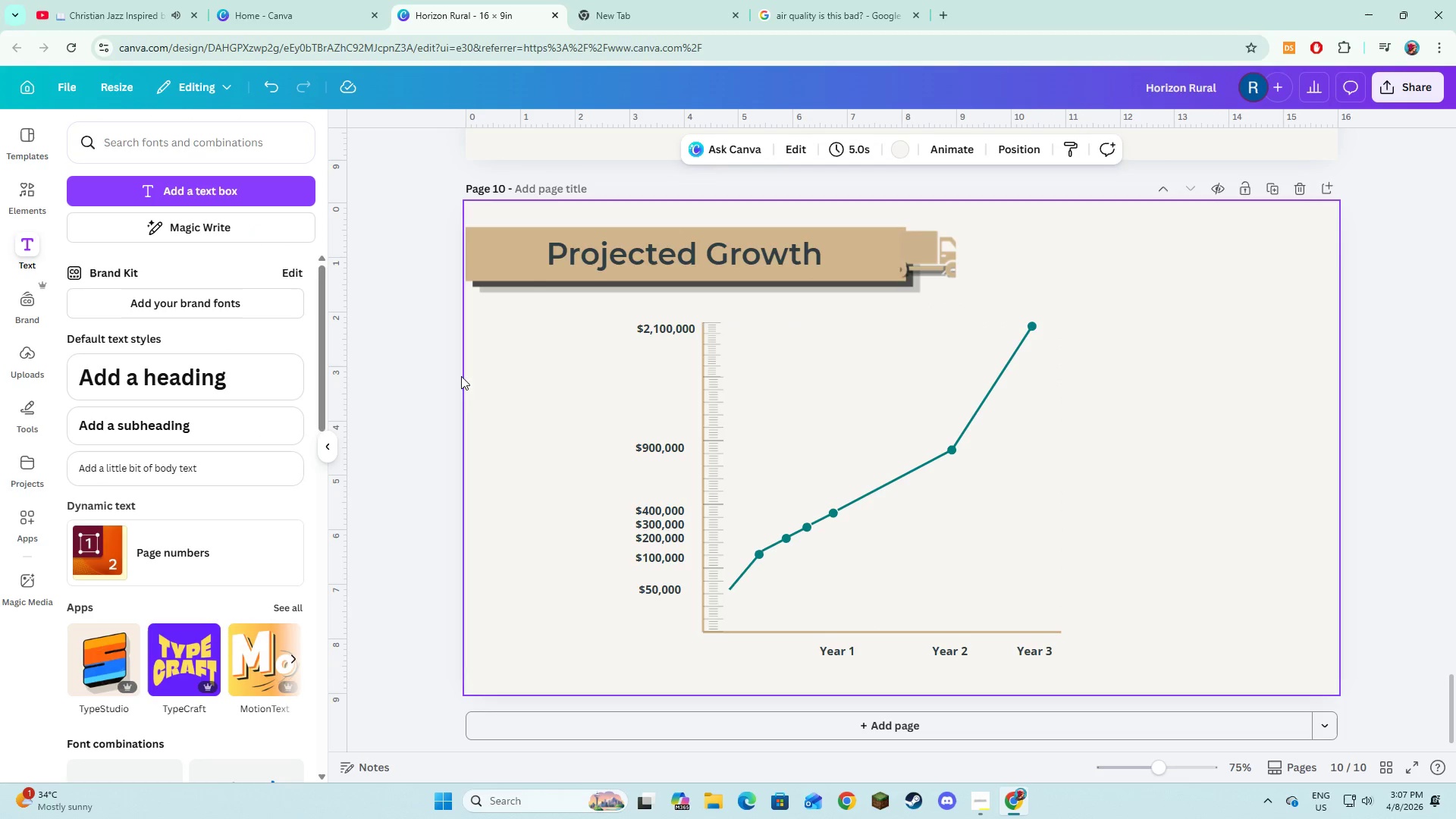 
left_click([33, 188])
 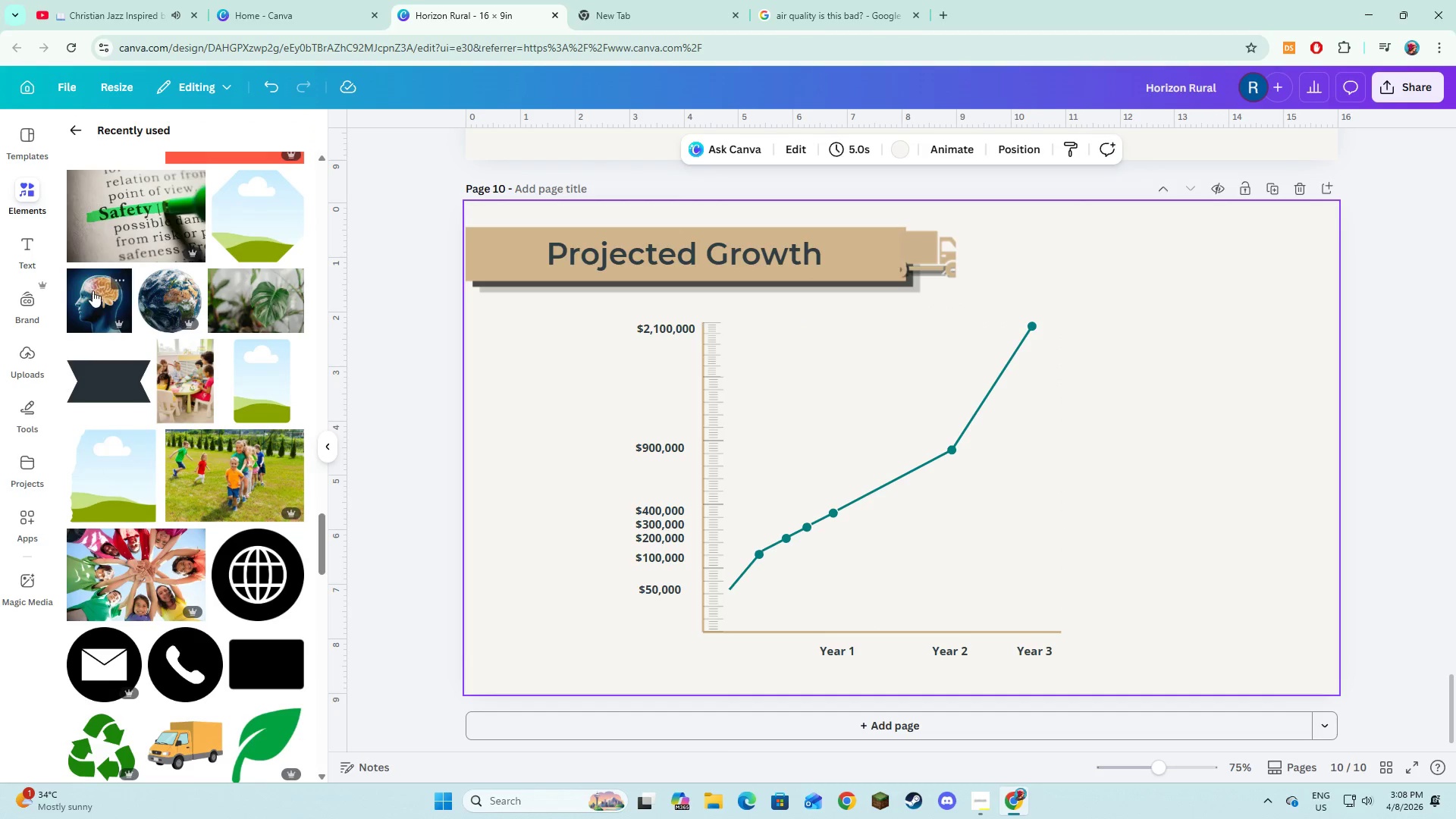 
scroll: coordinate [171, 321], scroll_direction: up, amount: 3.0
 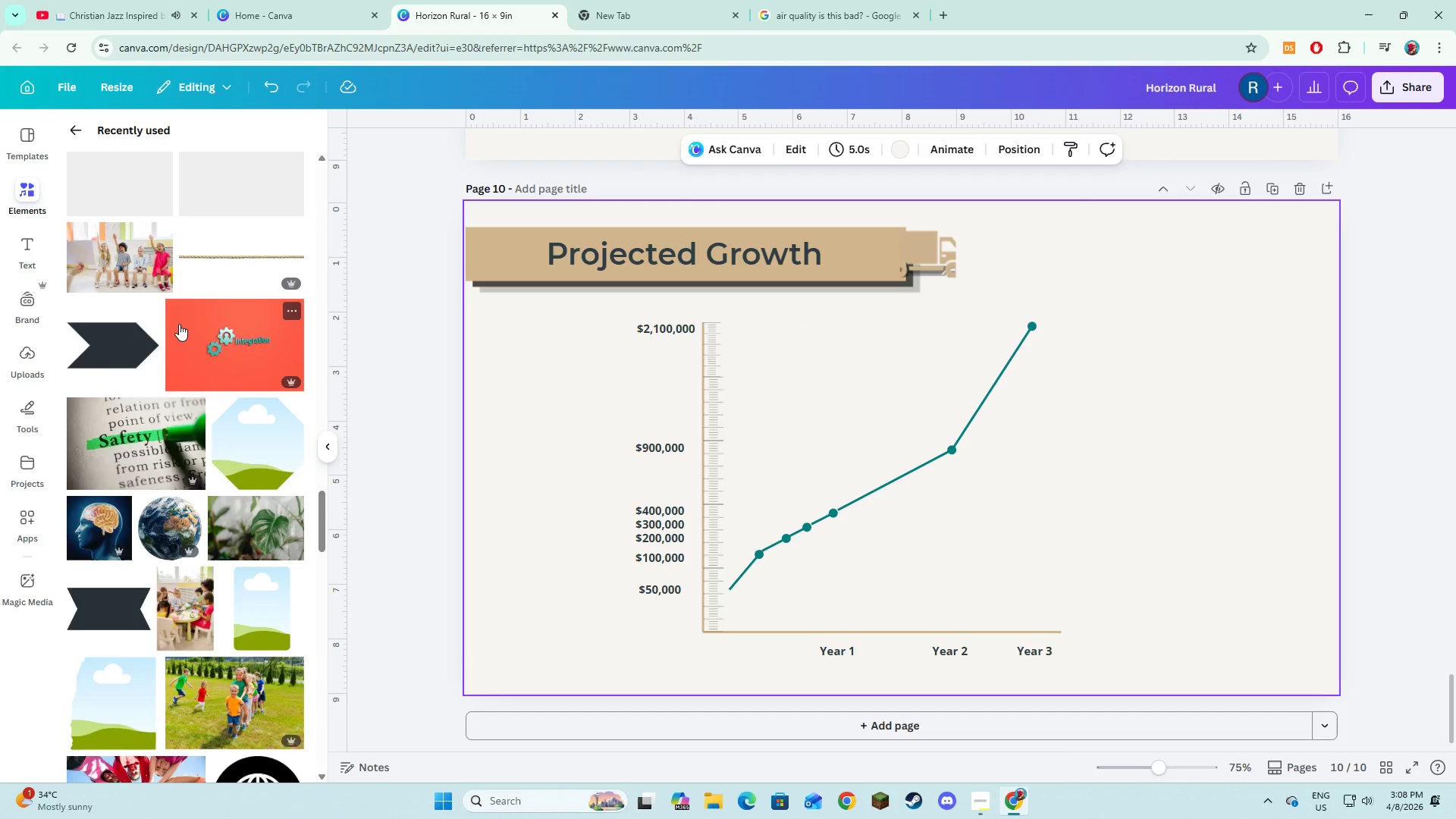 
scroll: coordinate [182, 324], scroll_direction: down, amount: 4.0
 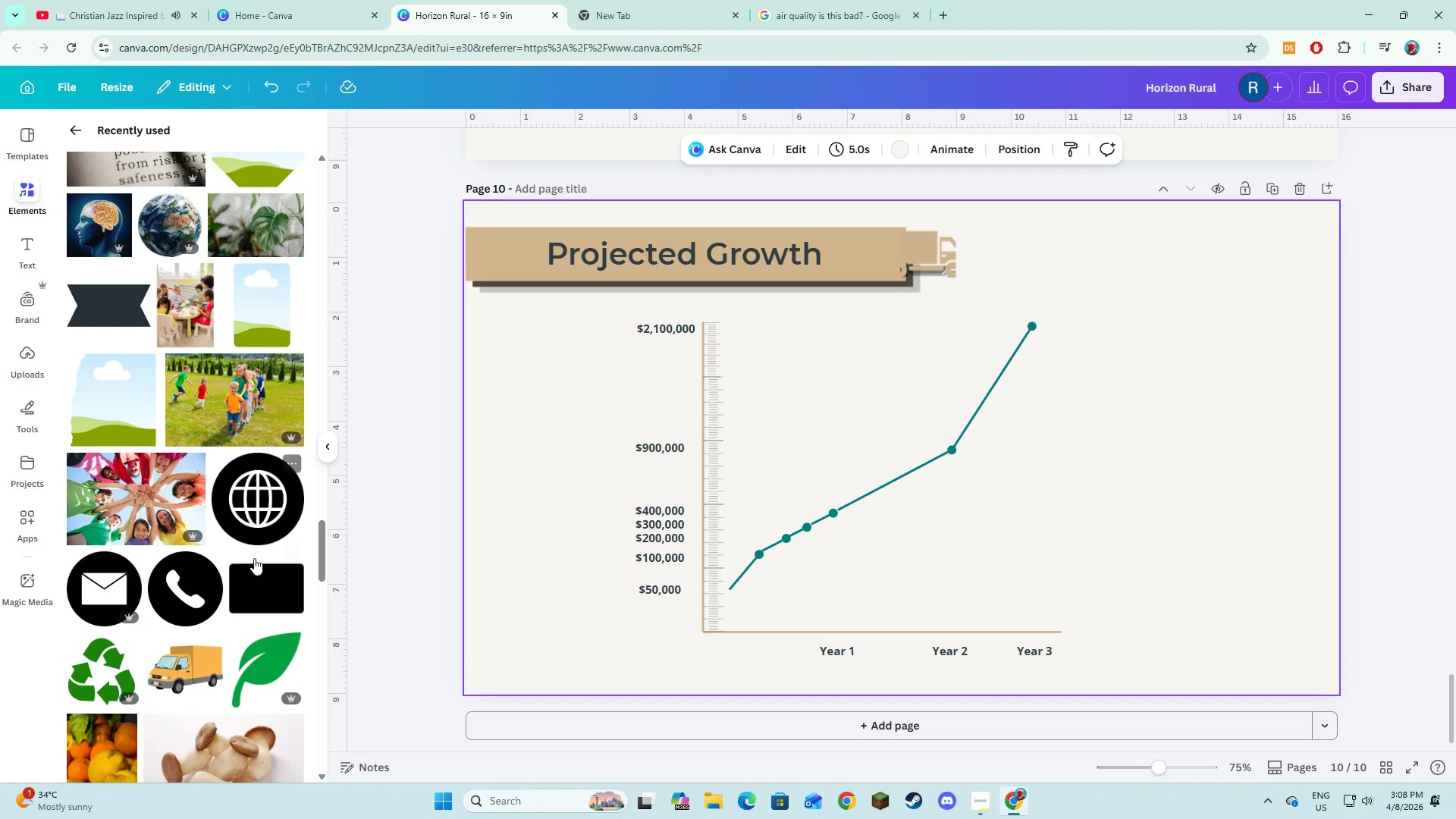 
left_click([253, 582])
 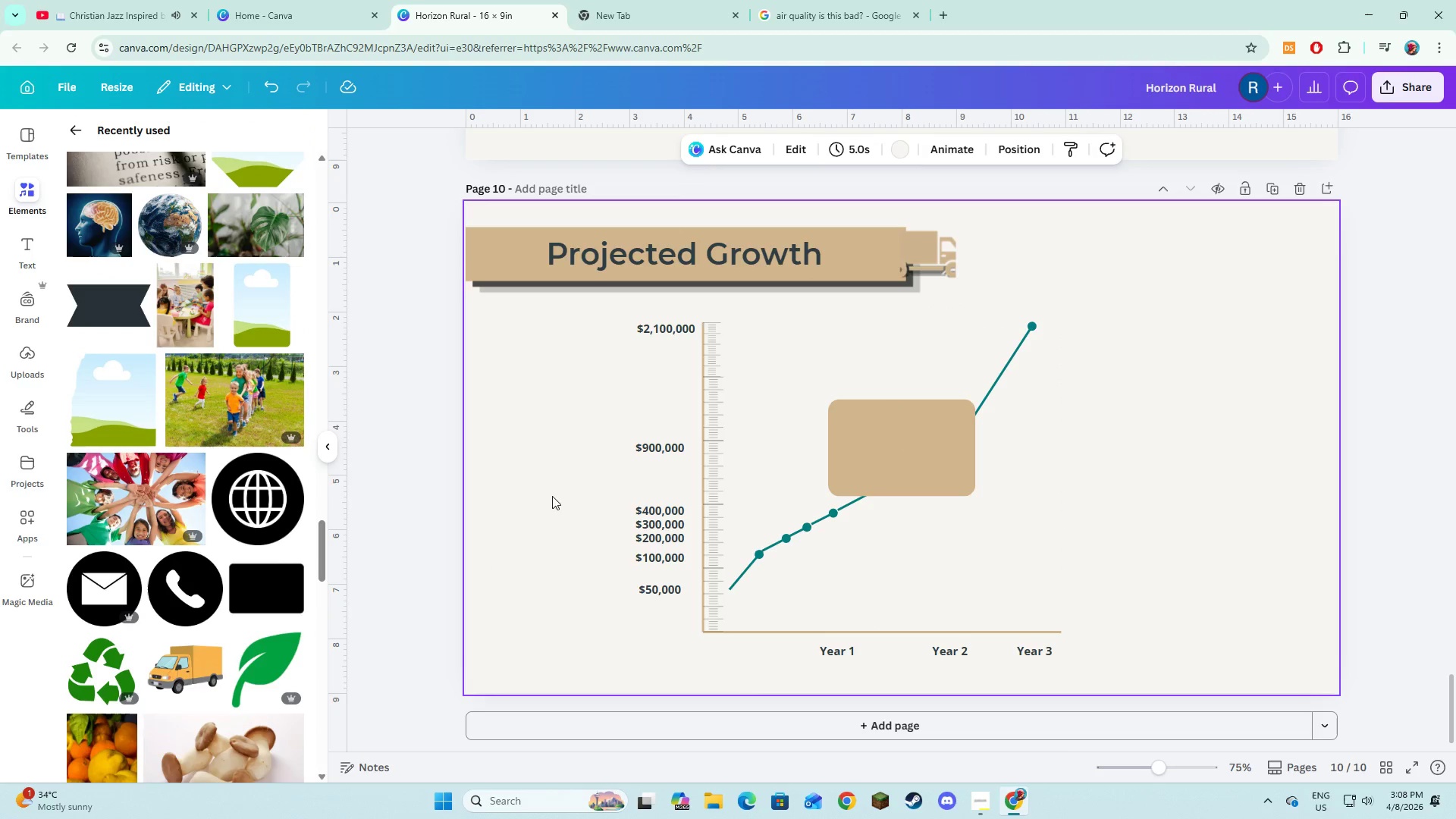 
left_click([871, 459])
 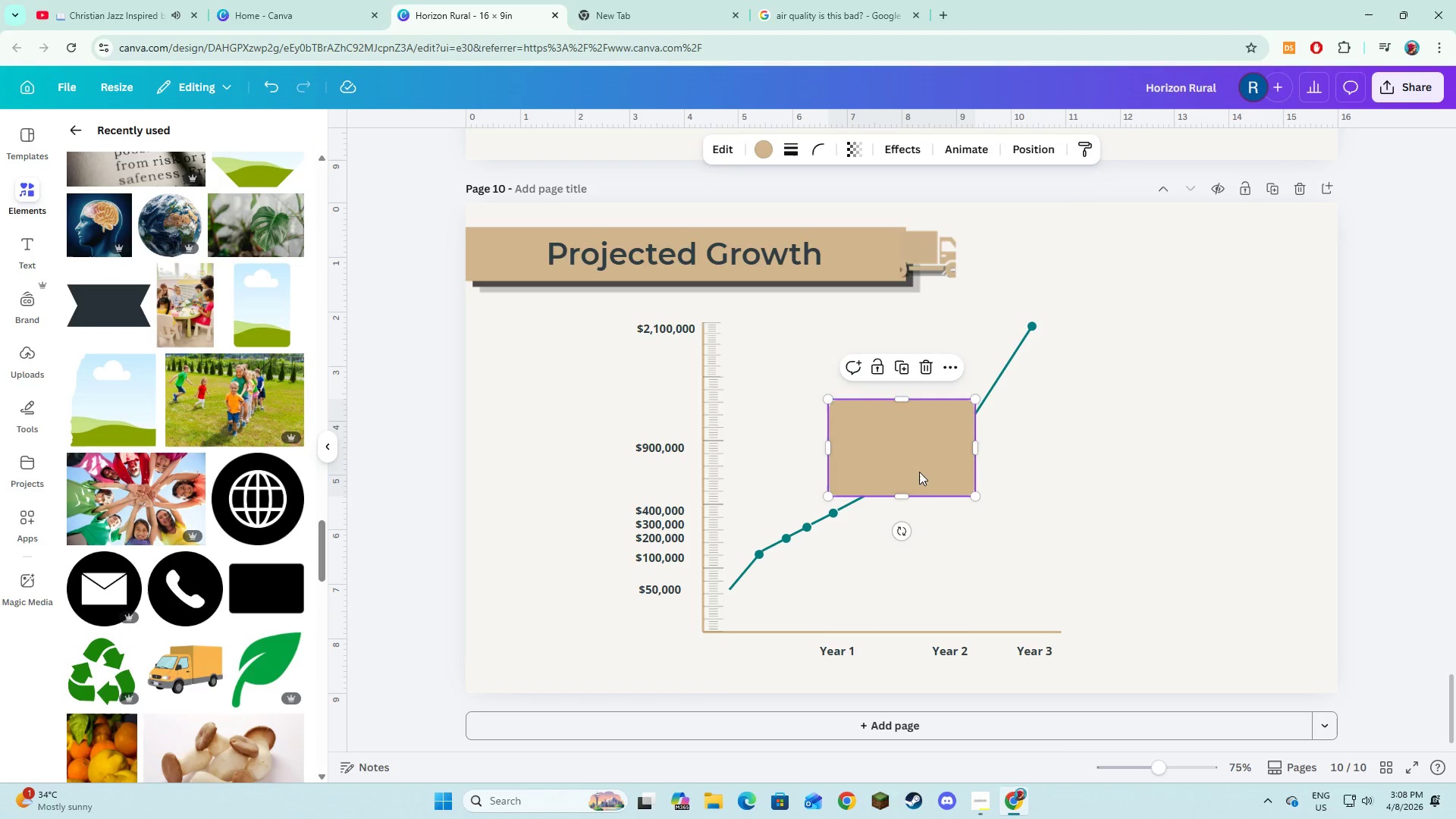 
left_click_drag(start_coordinate=[919, 472], to_coordinate=[634, 375])
 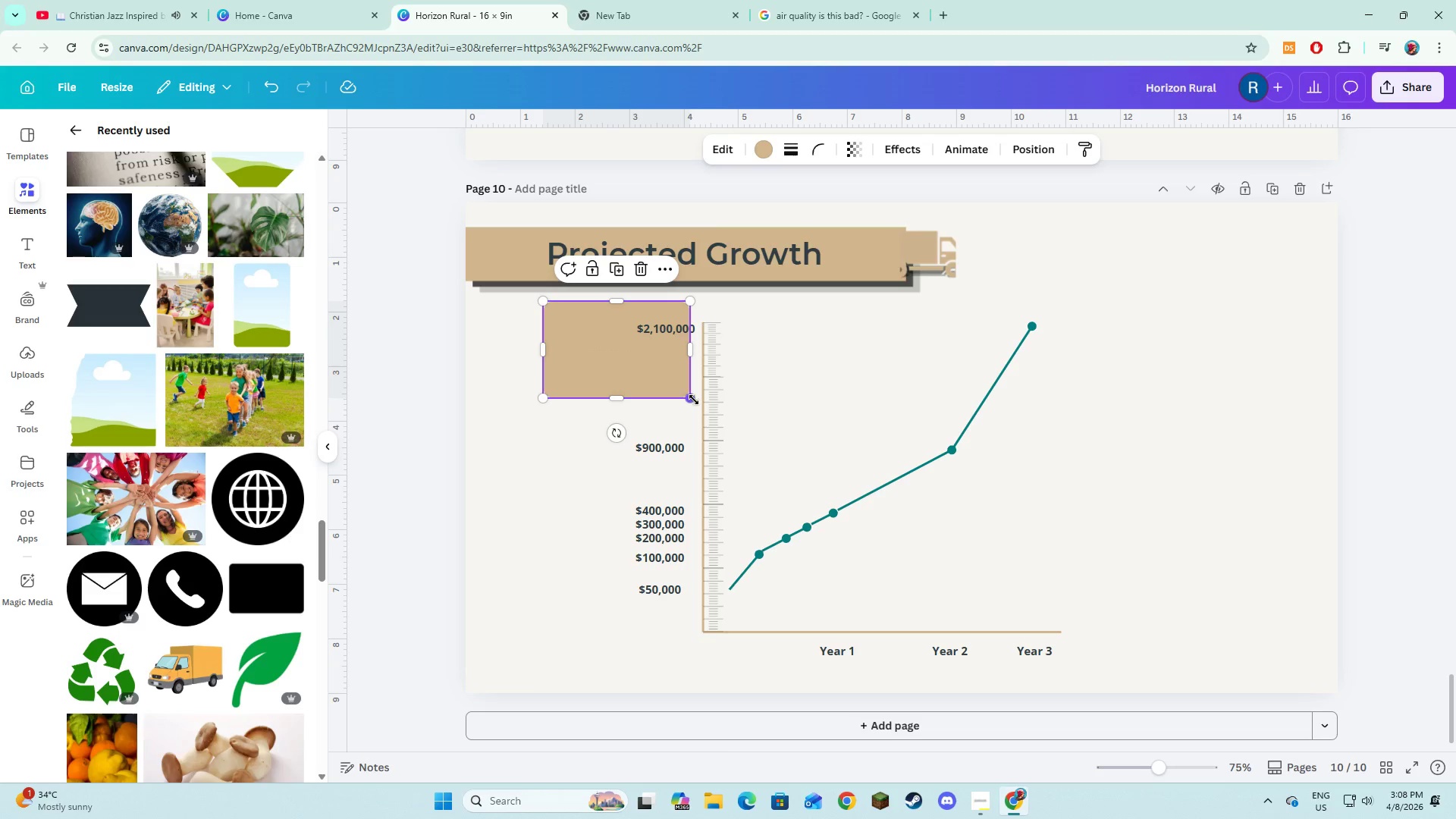 
left_click_drag(start_coordinate=[693, 399], to_coordinate=[1175, 622])
 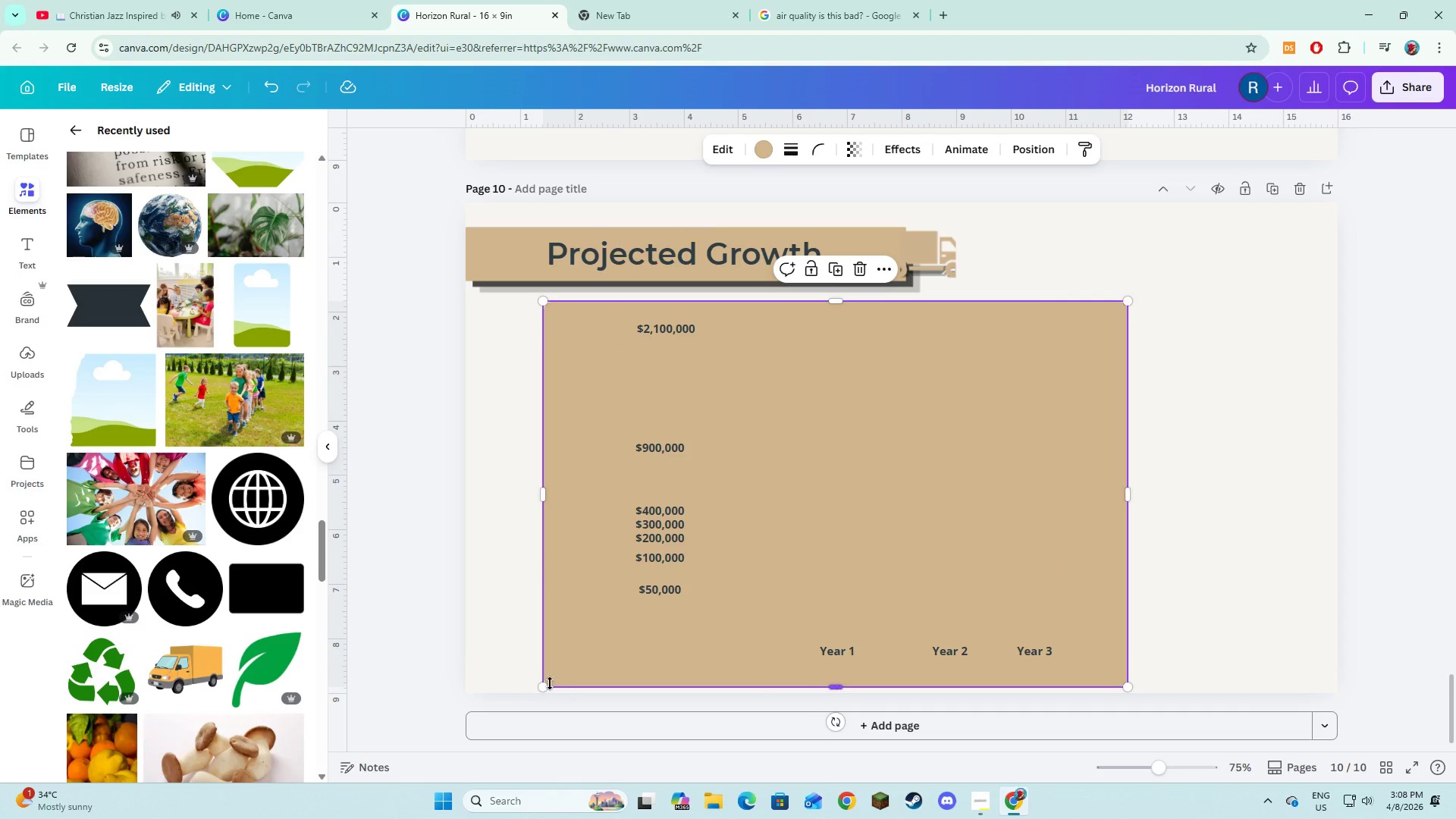 
left_click_drag(start_coordinate=[548, 684], to_coordinate=[629, 692])
 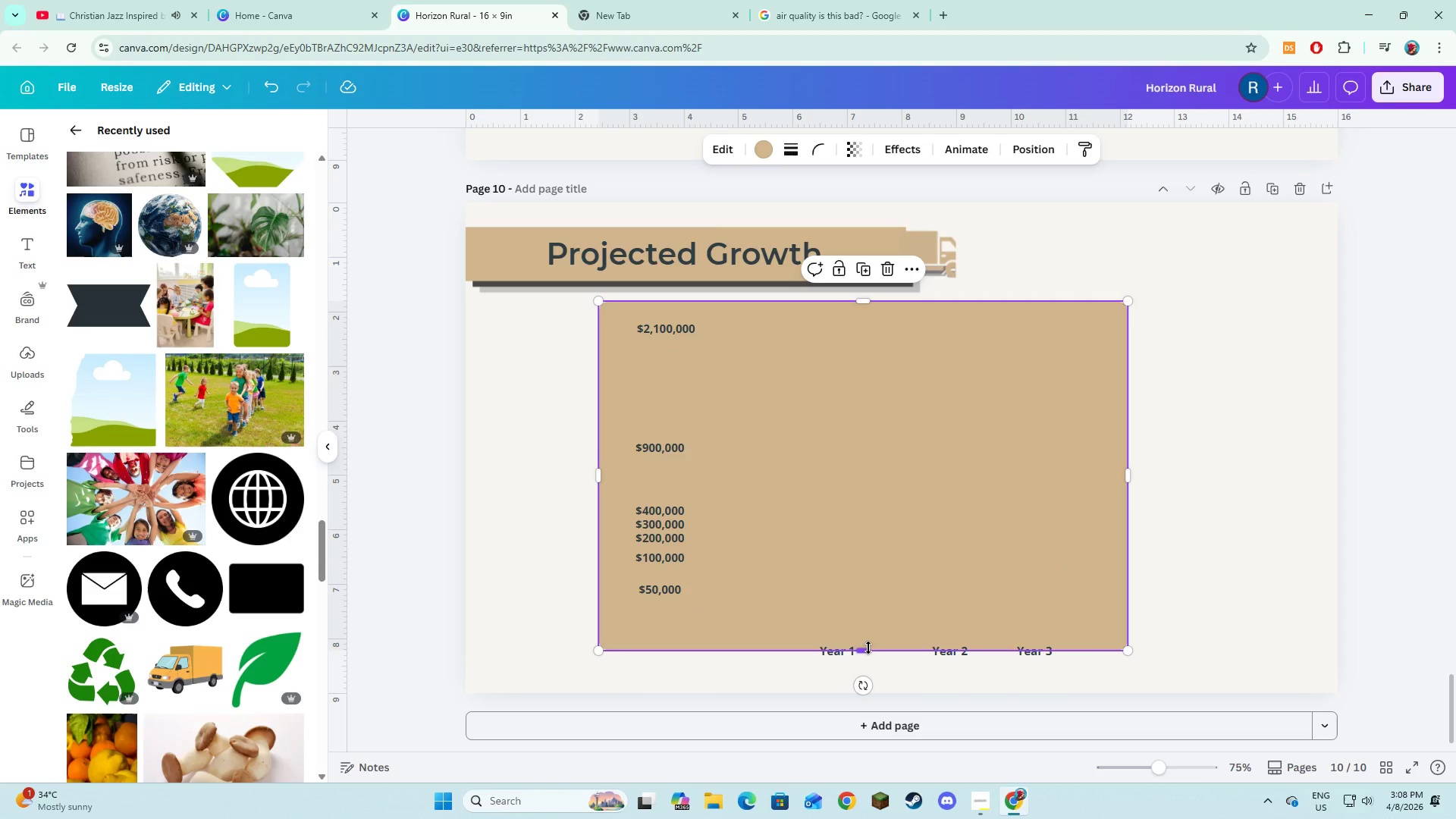 
left_click_drag(start_coordinate=[868, 648], to_coordinate=[870, 664])
 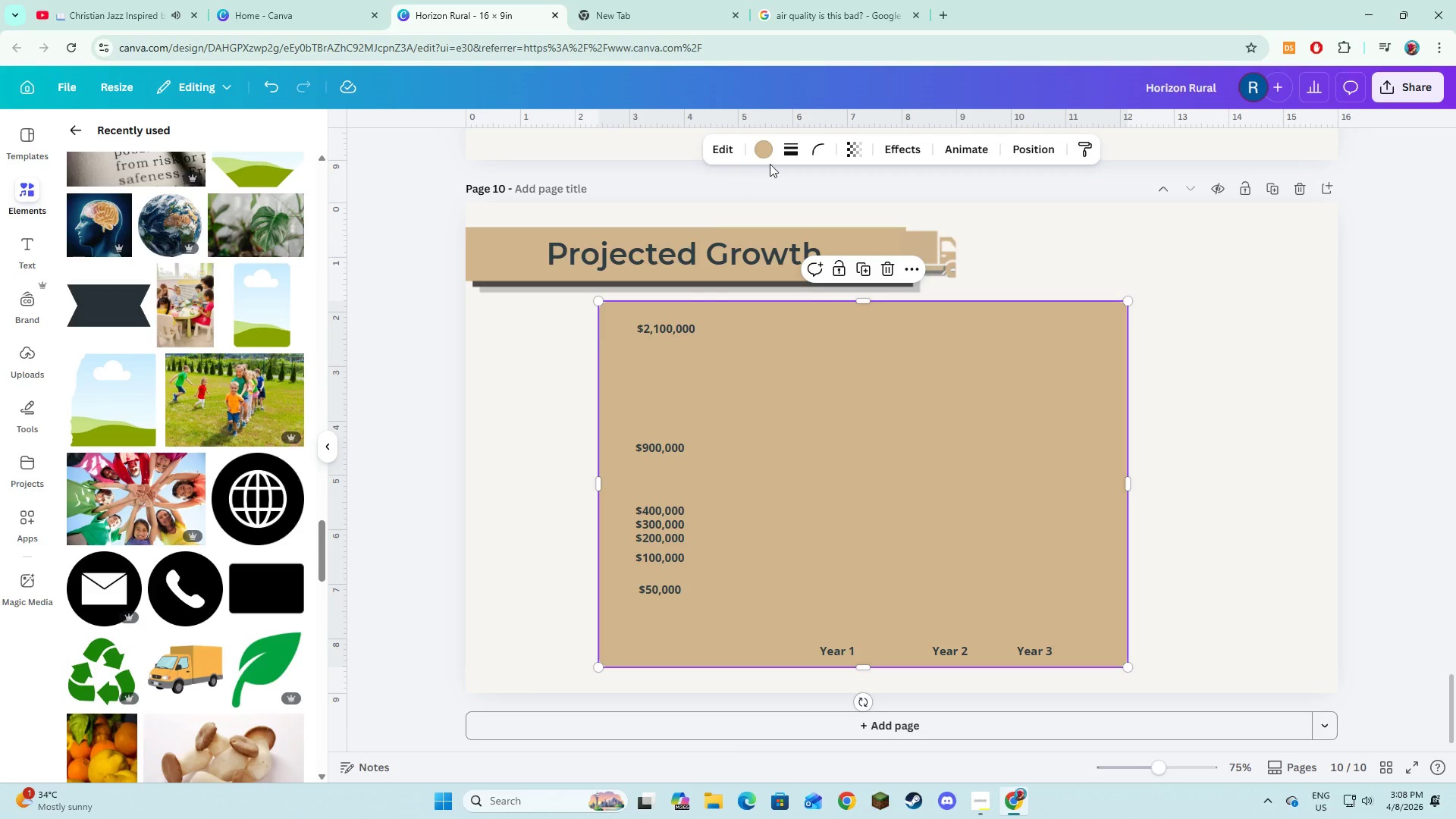 
left_click([780, 153])
 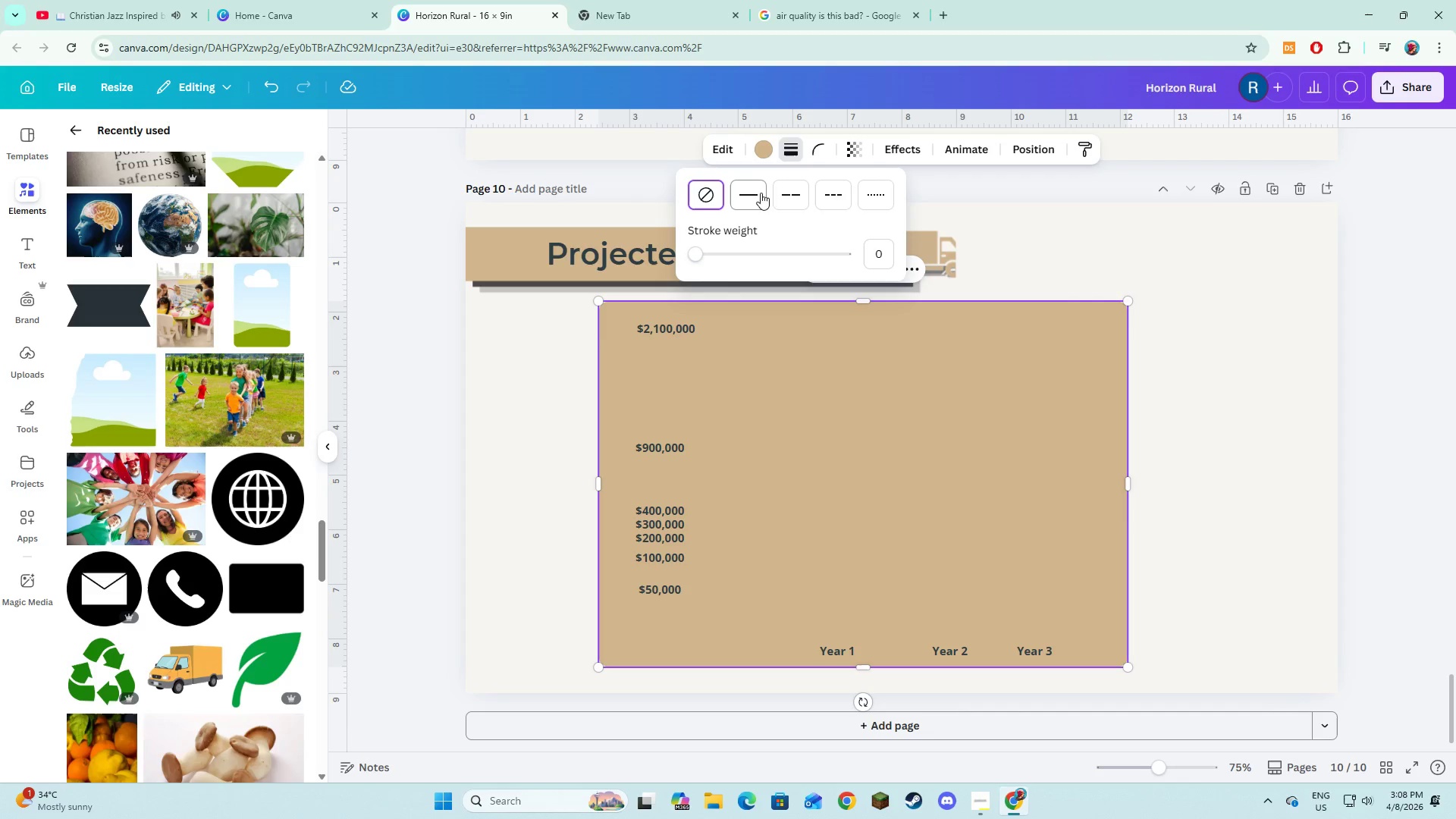 
left_click([750, 193])
 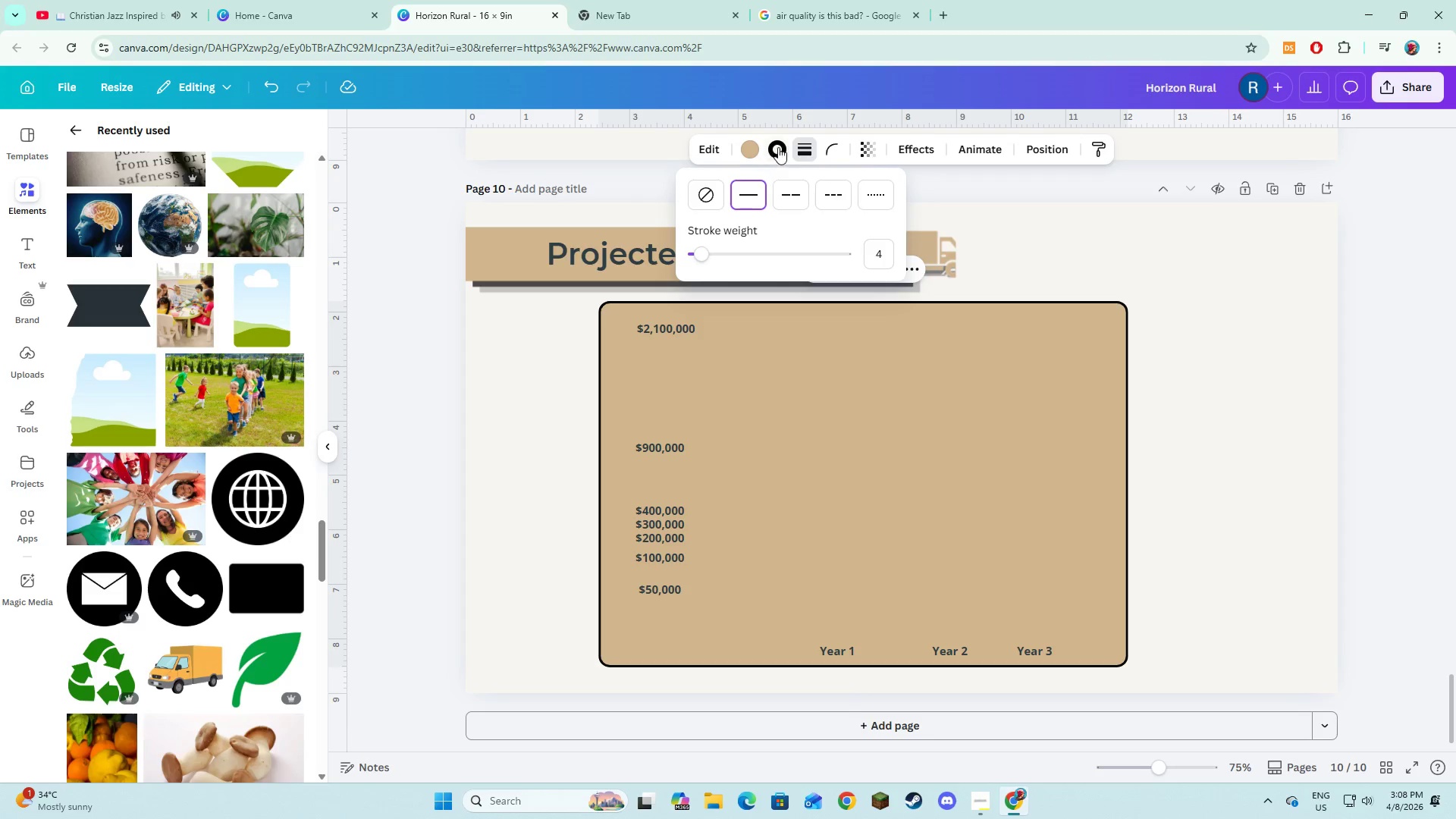 
left_click([778, 147])
 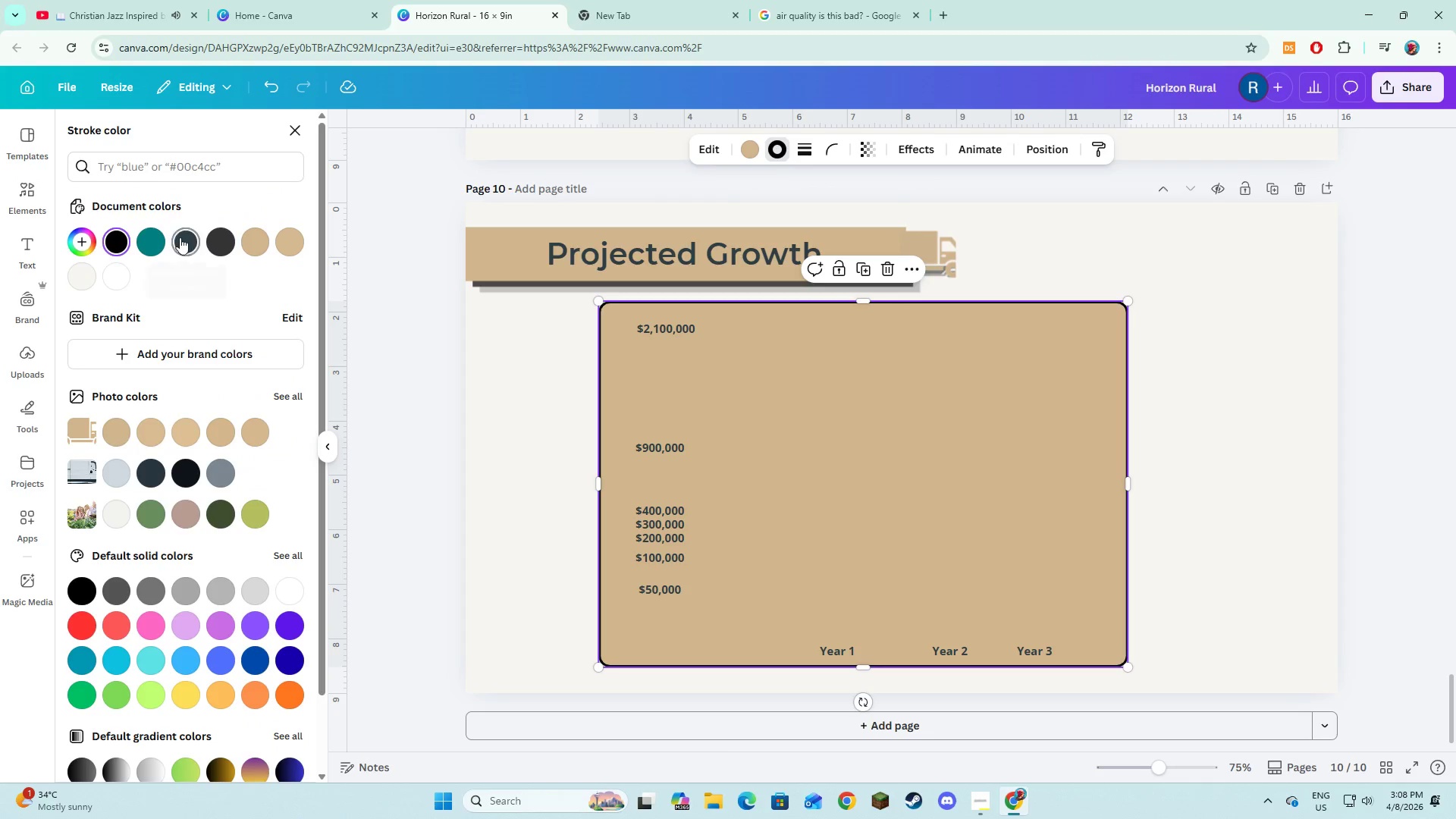 
left_click([158, 239])
 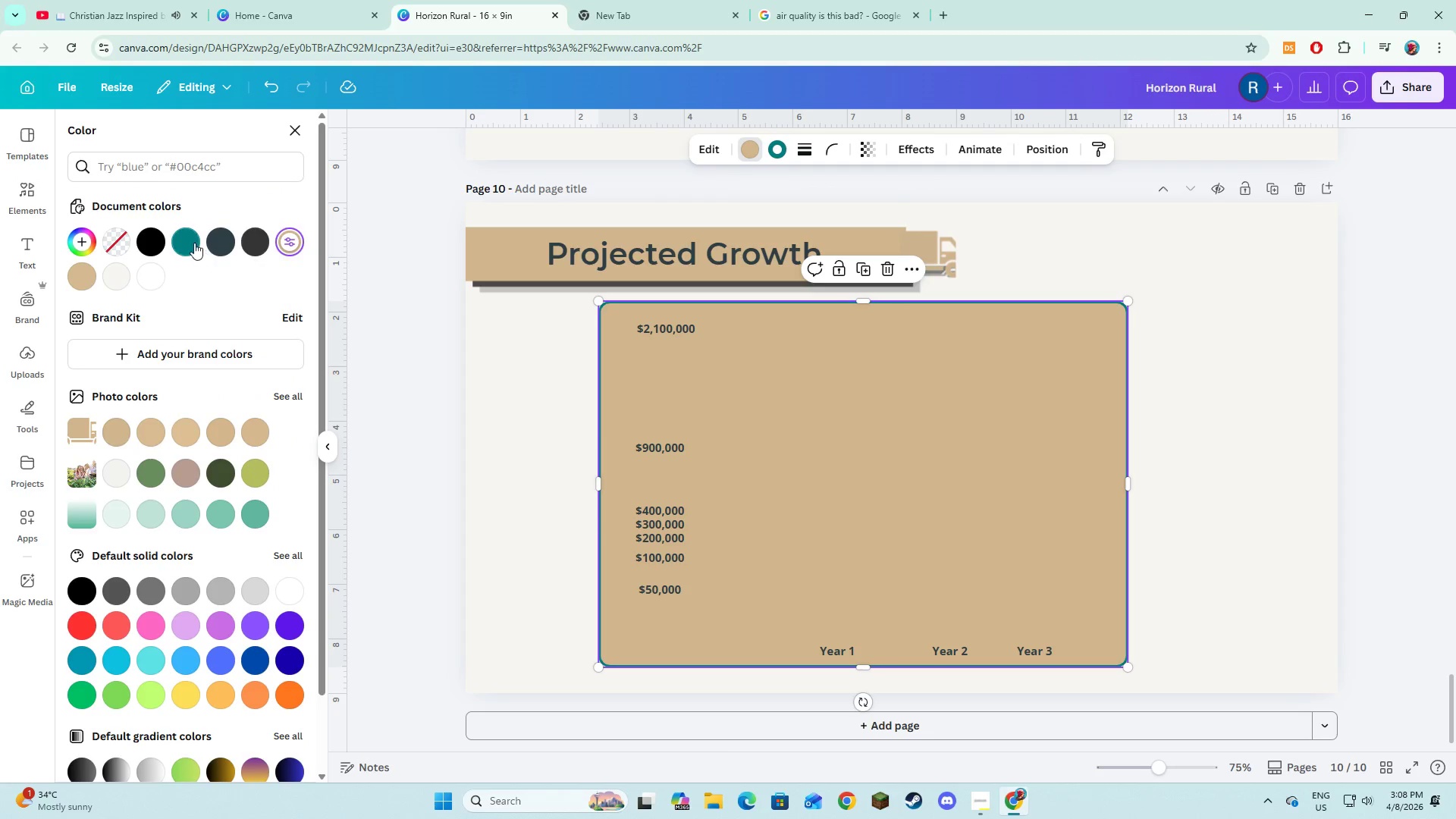 
left_click([118, 242])
 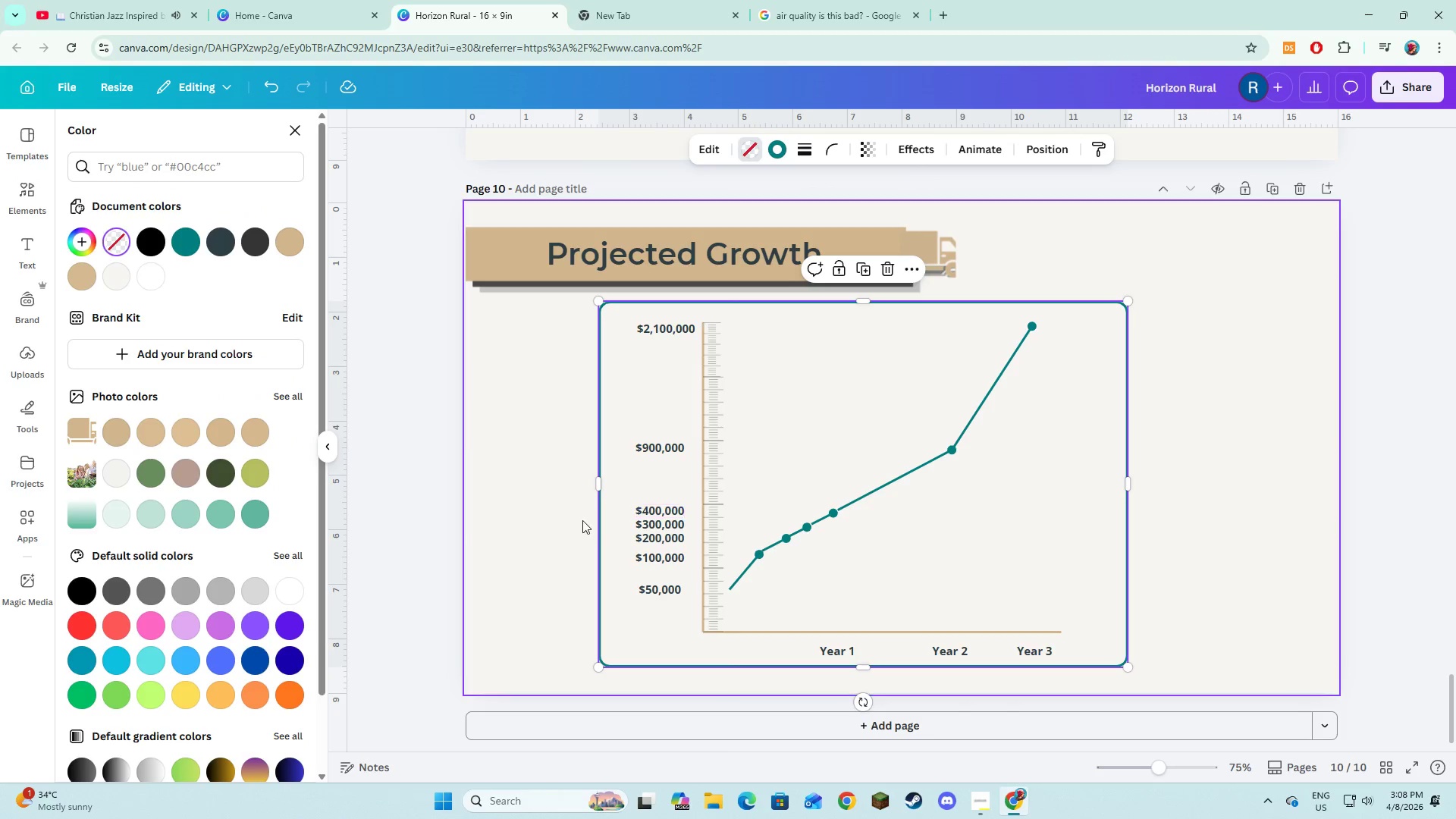 
left_click([521, 532])
 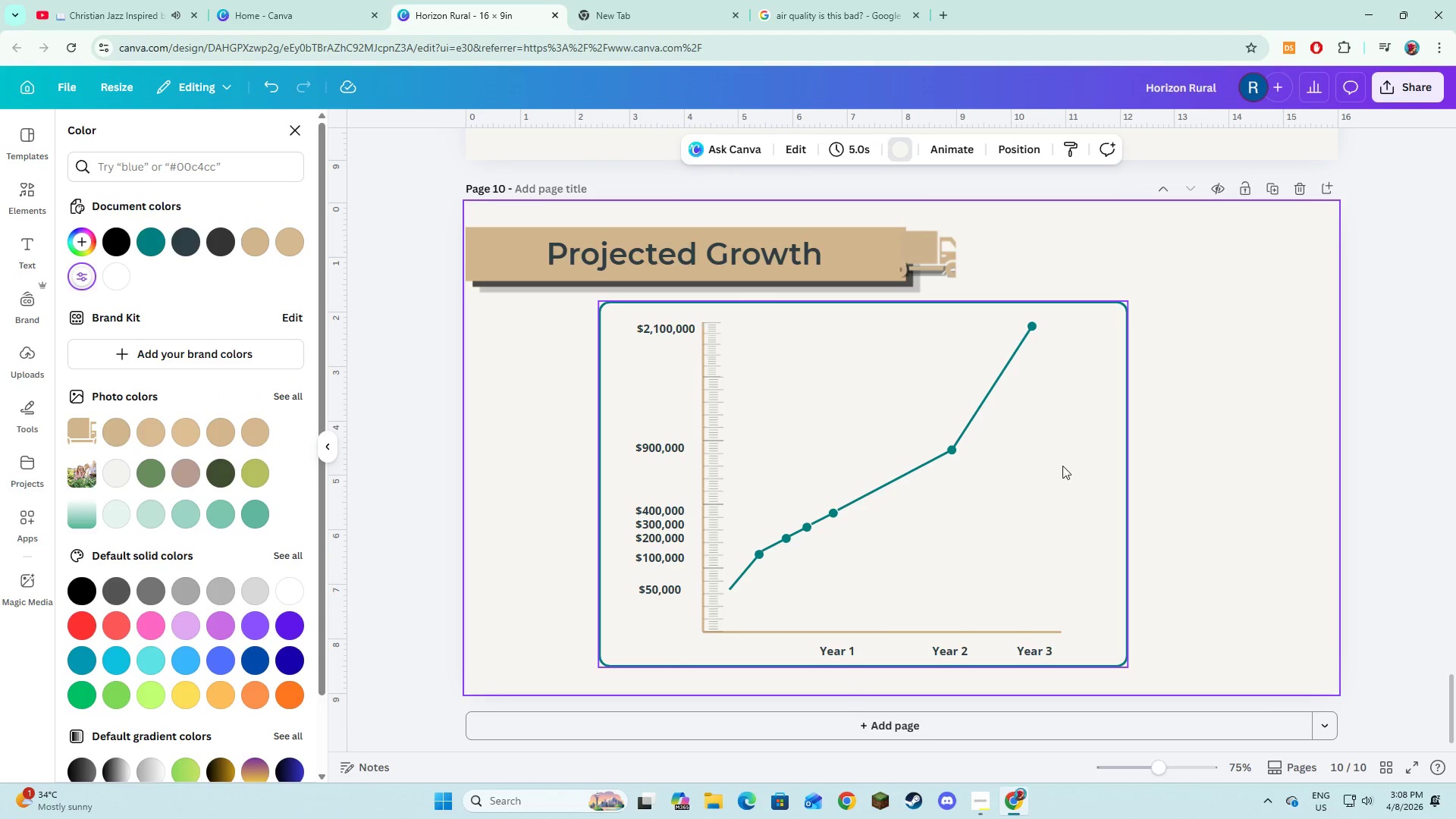 
right_click([1081, 468])
 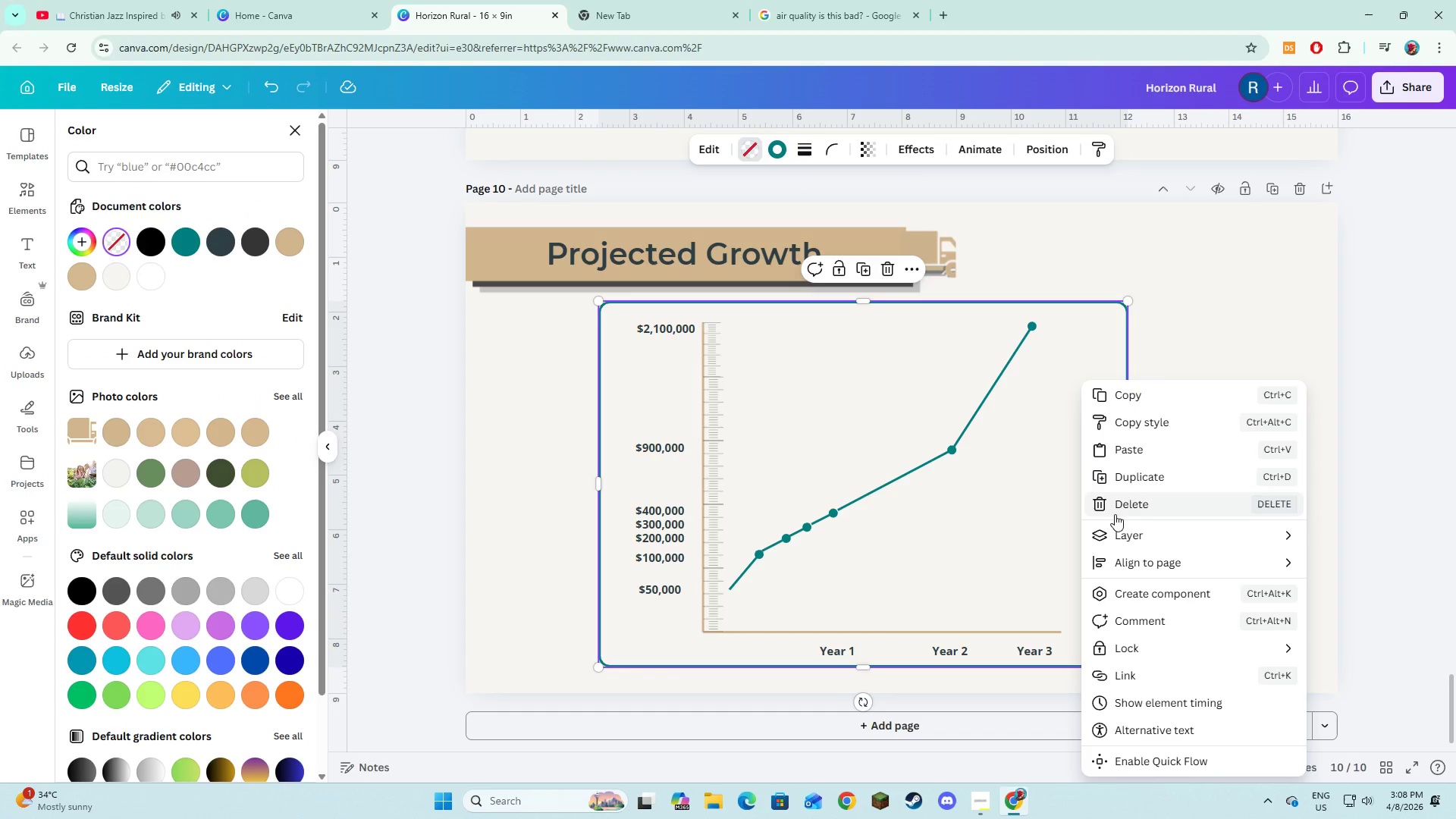 
left_click([1116, 527])
 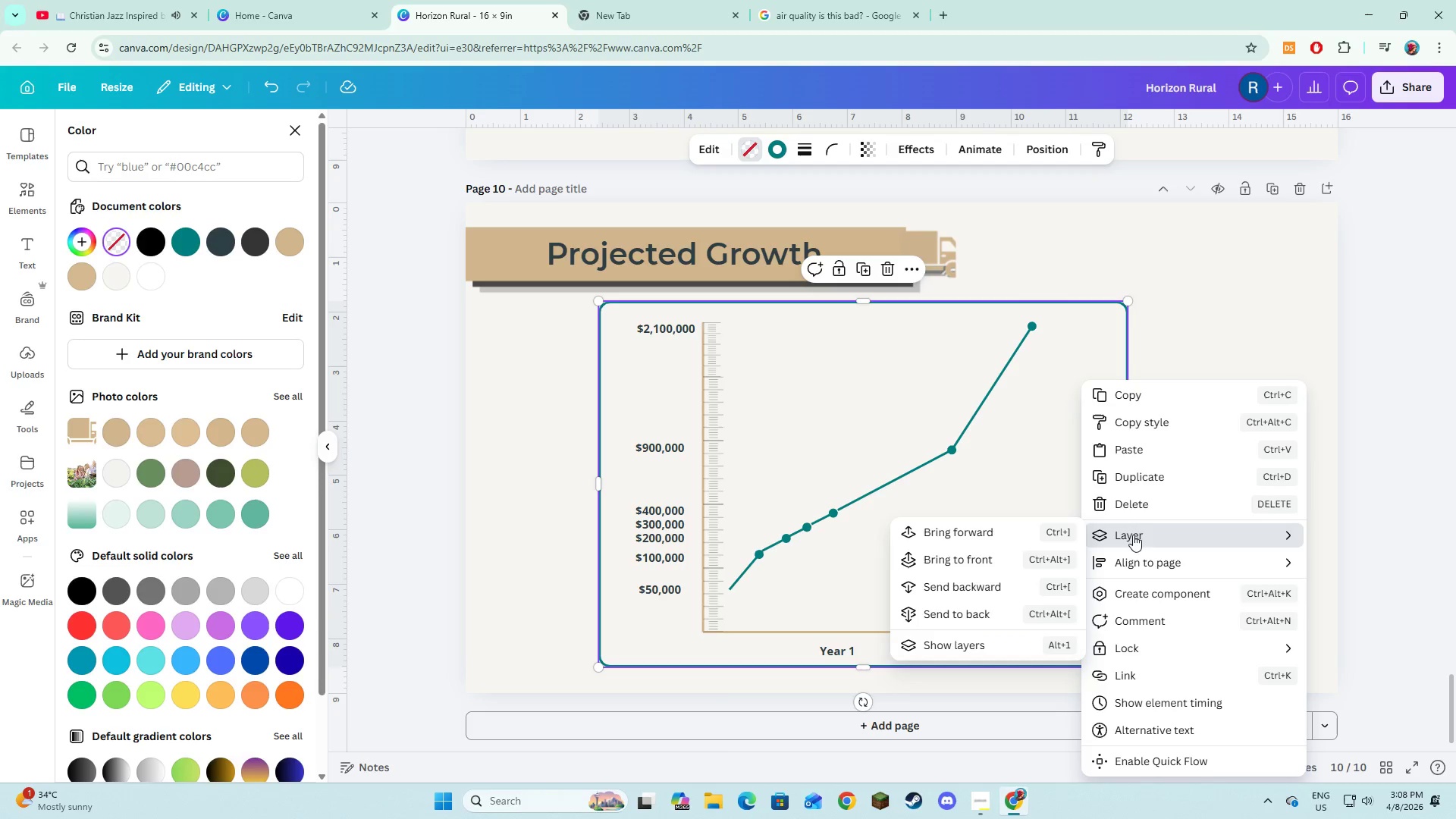 
left_click([1016, 608])
 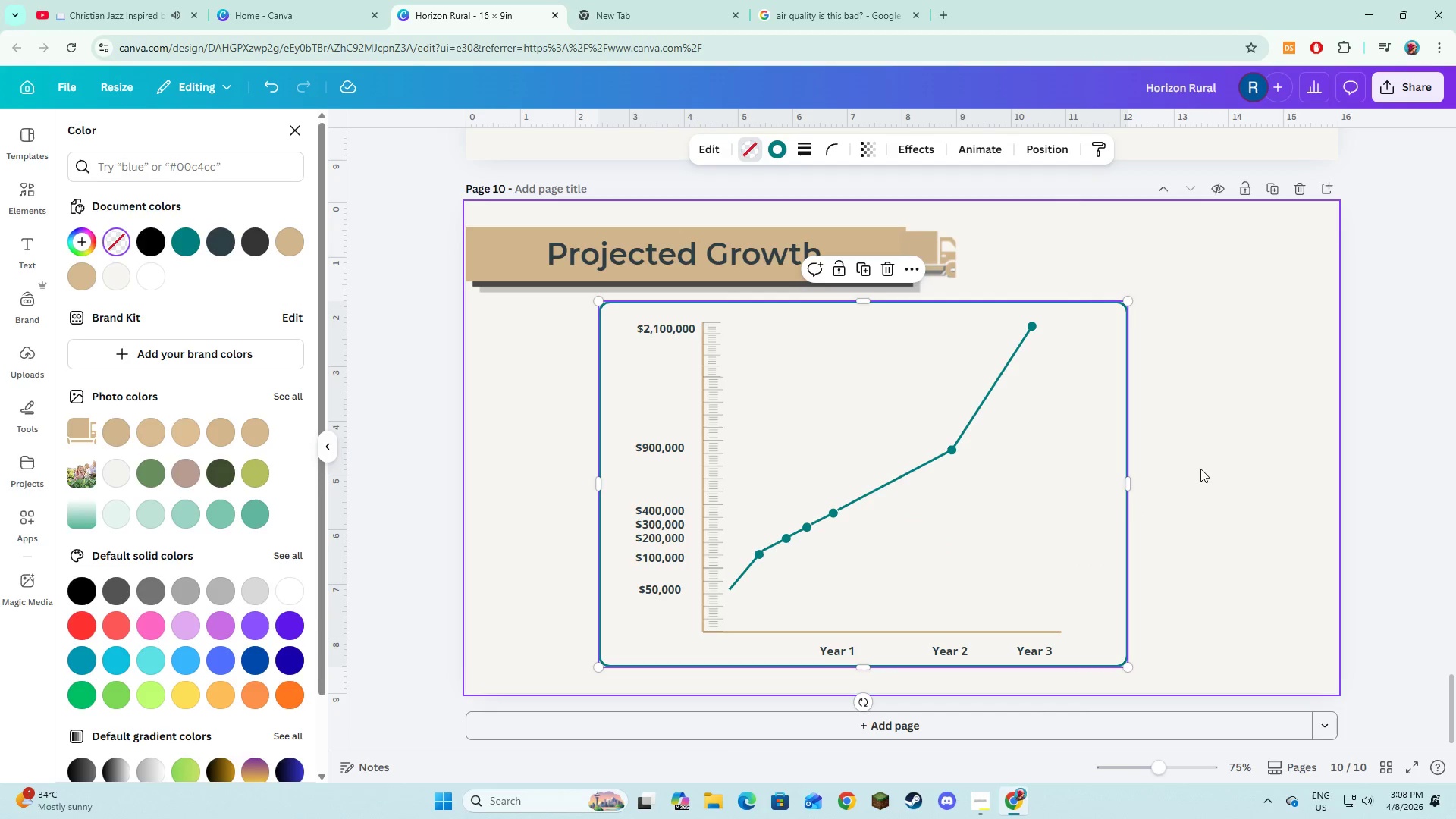 
left_click([1202, 467])
 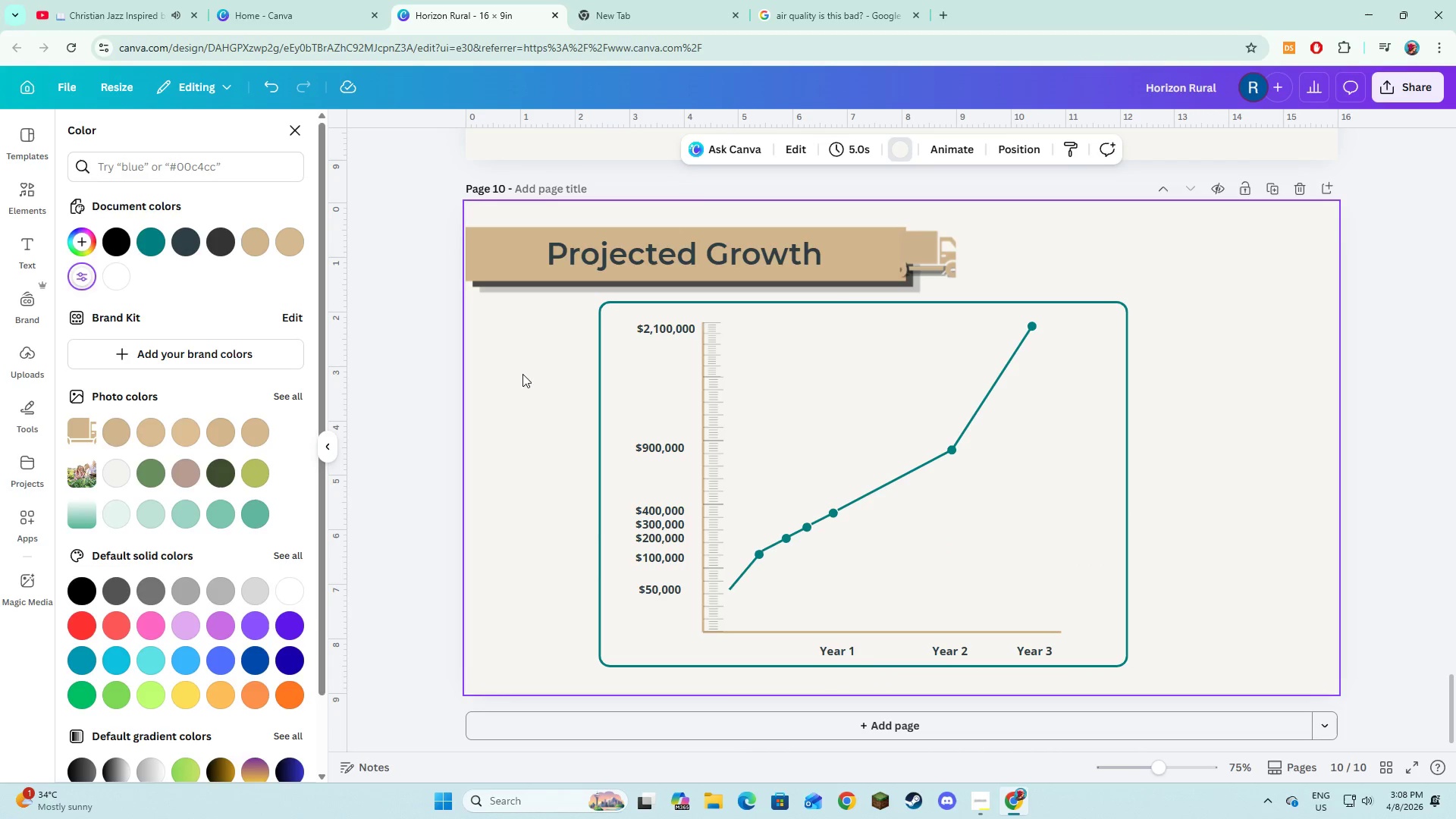 
left_click([605, 414])
 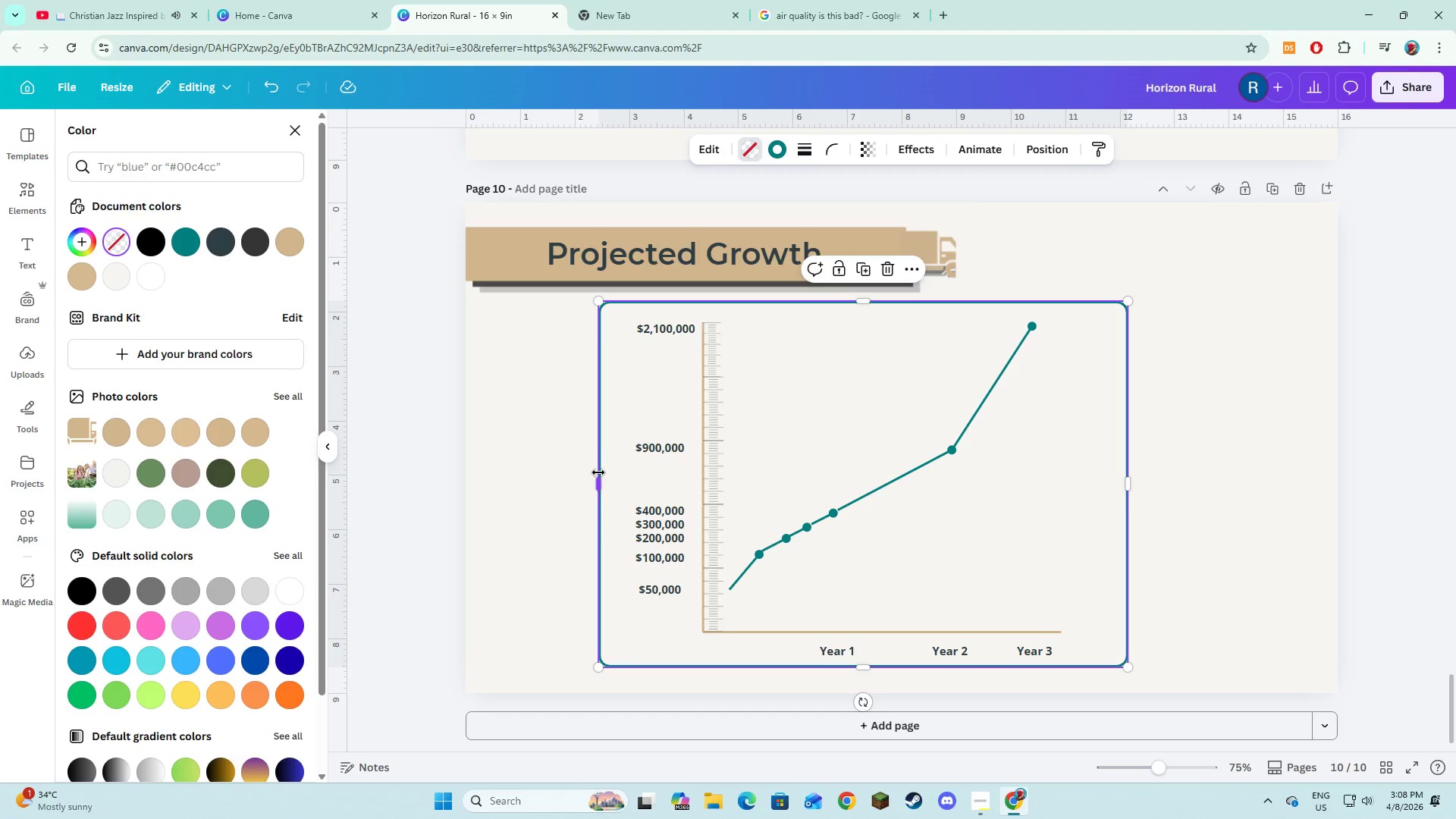 
left_click_drag(start_coordinate=[598, 472], to_coordinate=[617, 481])
 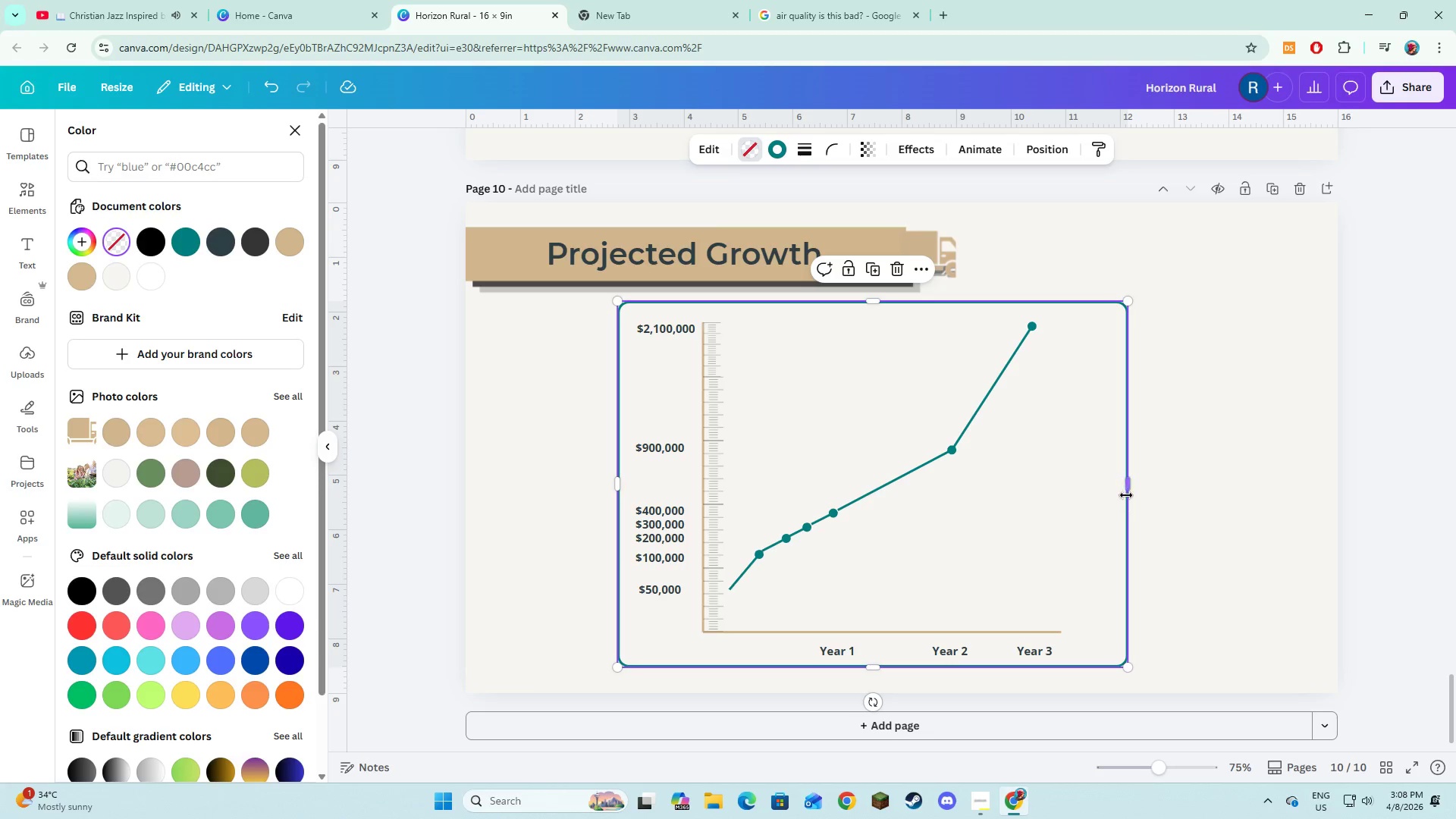 
left_click_drag(start_coordinate=[1128, 494], to_coordinate=[1109, 493])
 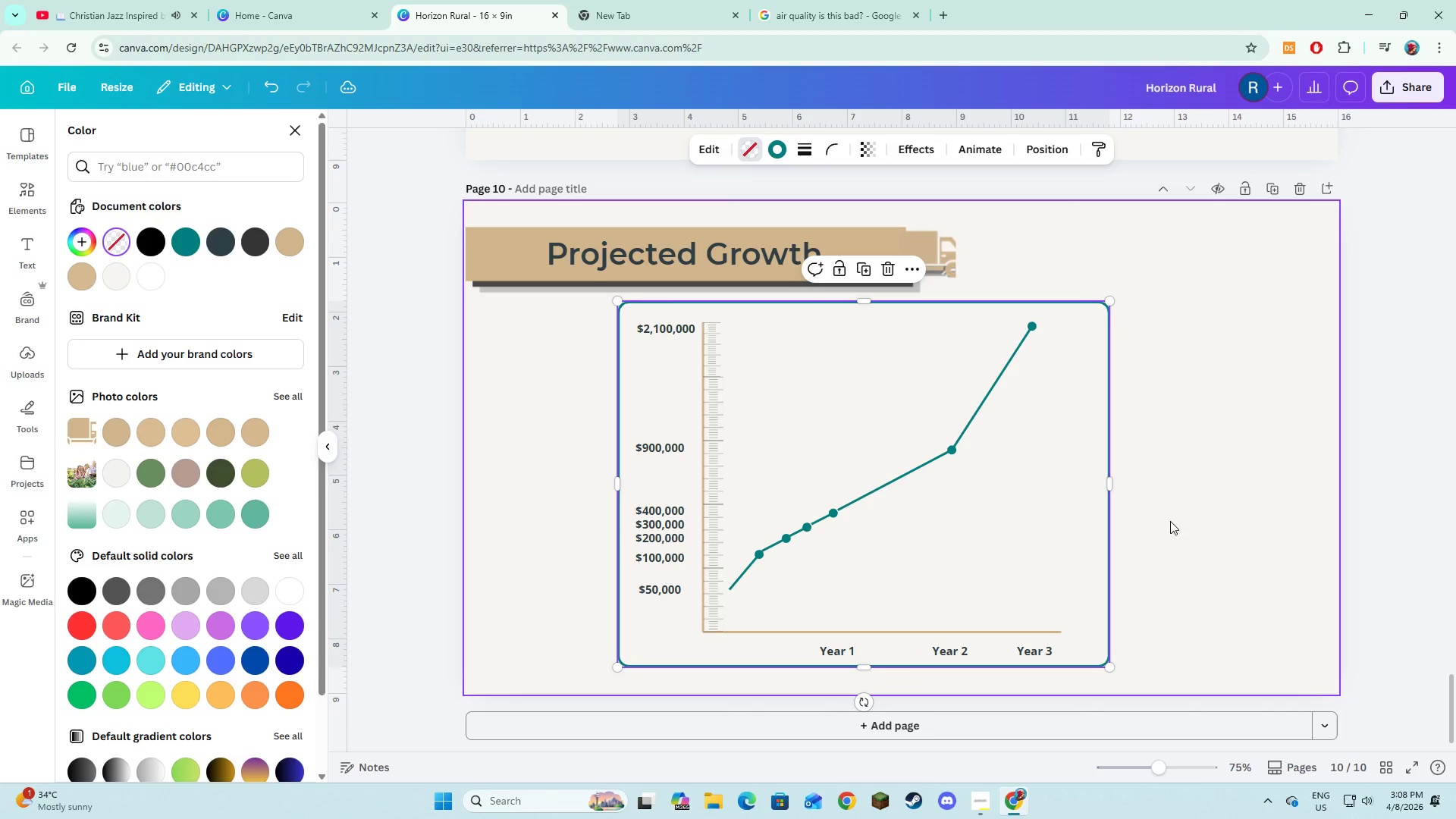 
left_click([1170, 521])
 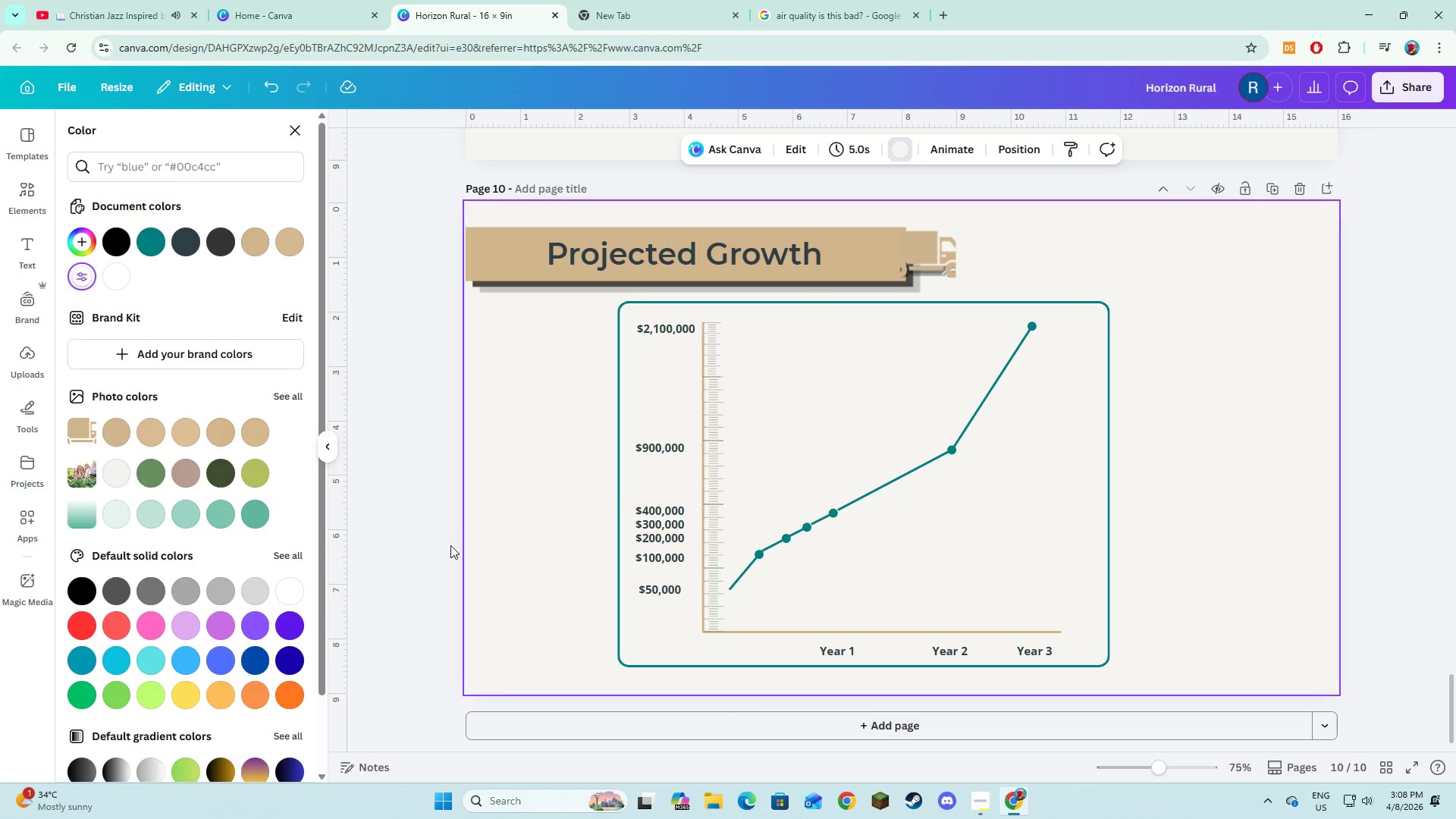 
left_click([539, 535])
 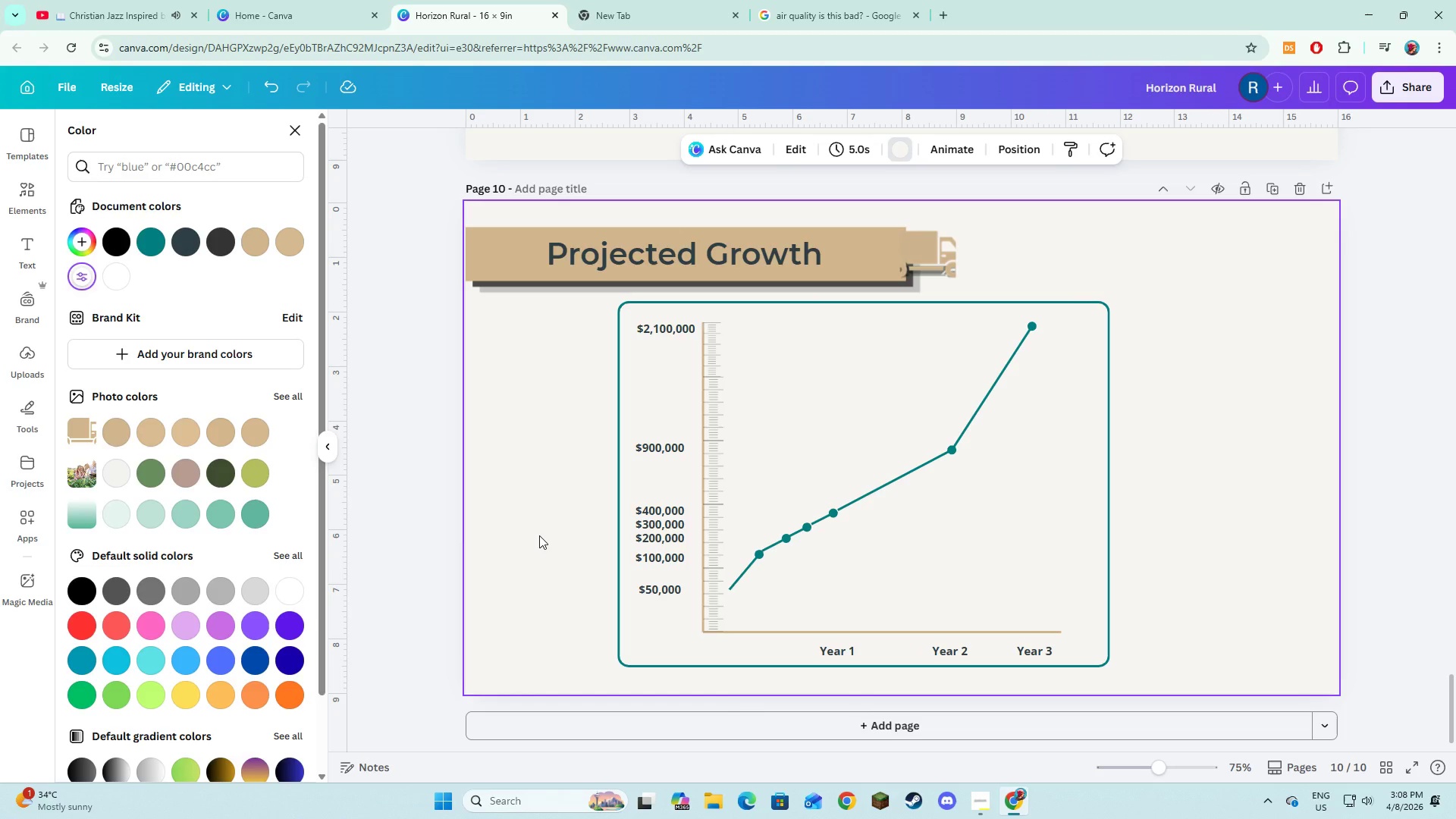 
wait(5.58)
 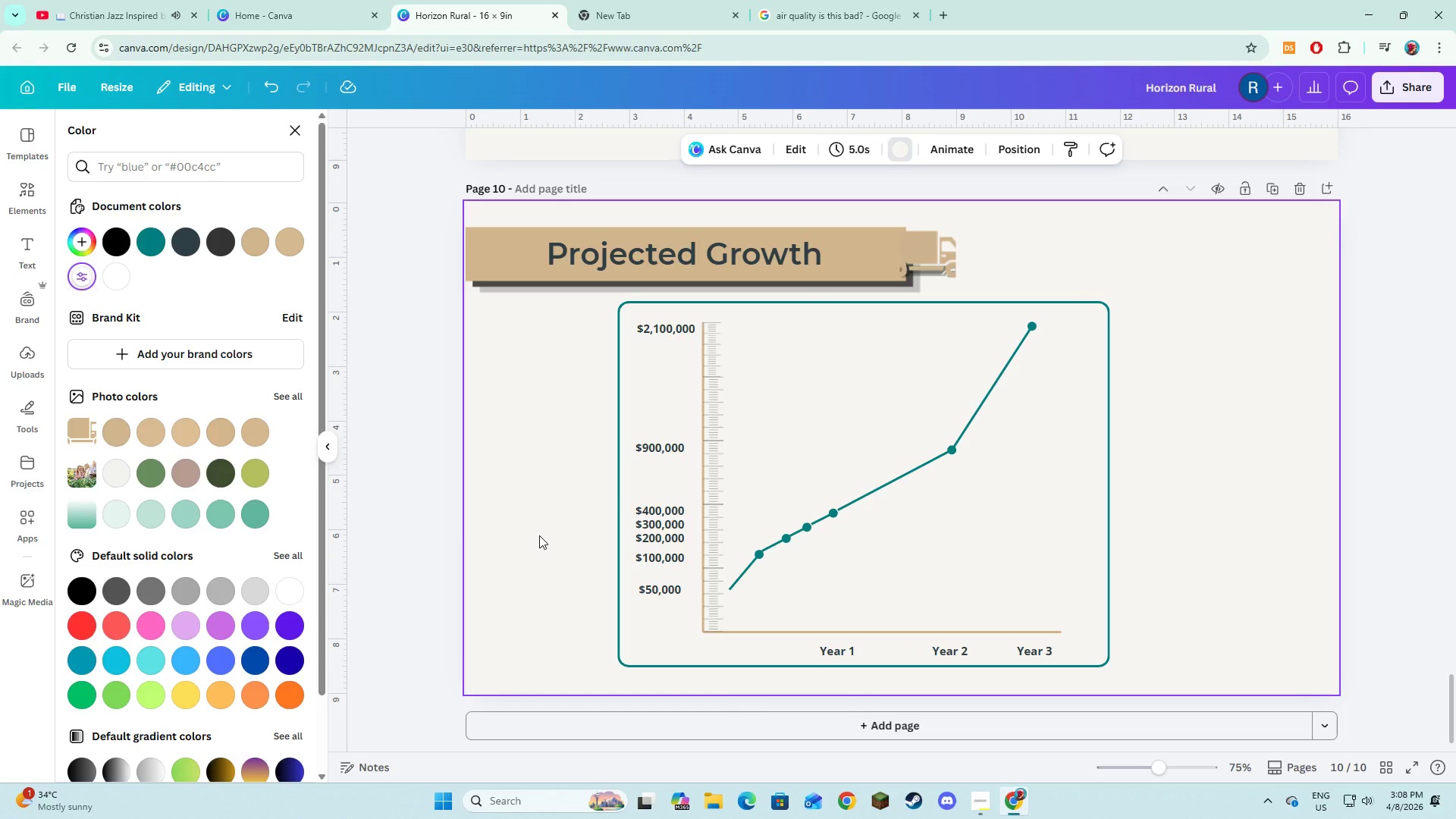 
scroll: coordinate [548, 544], scroll_direction: down, amount: 3.0
 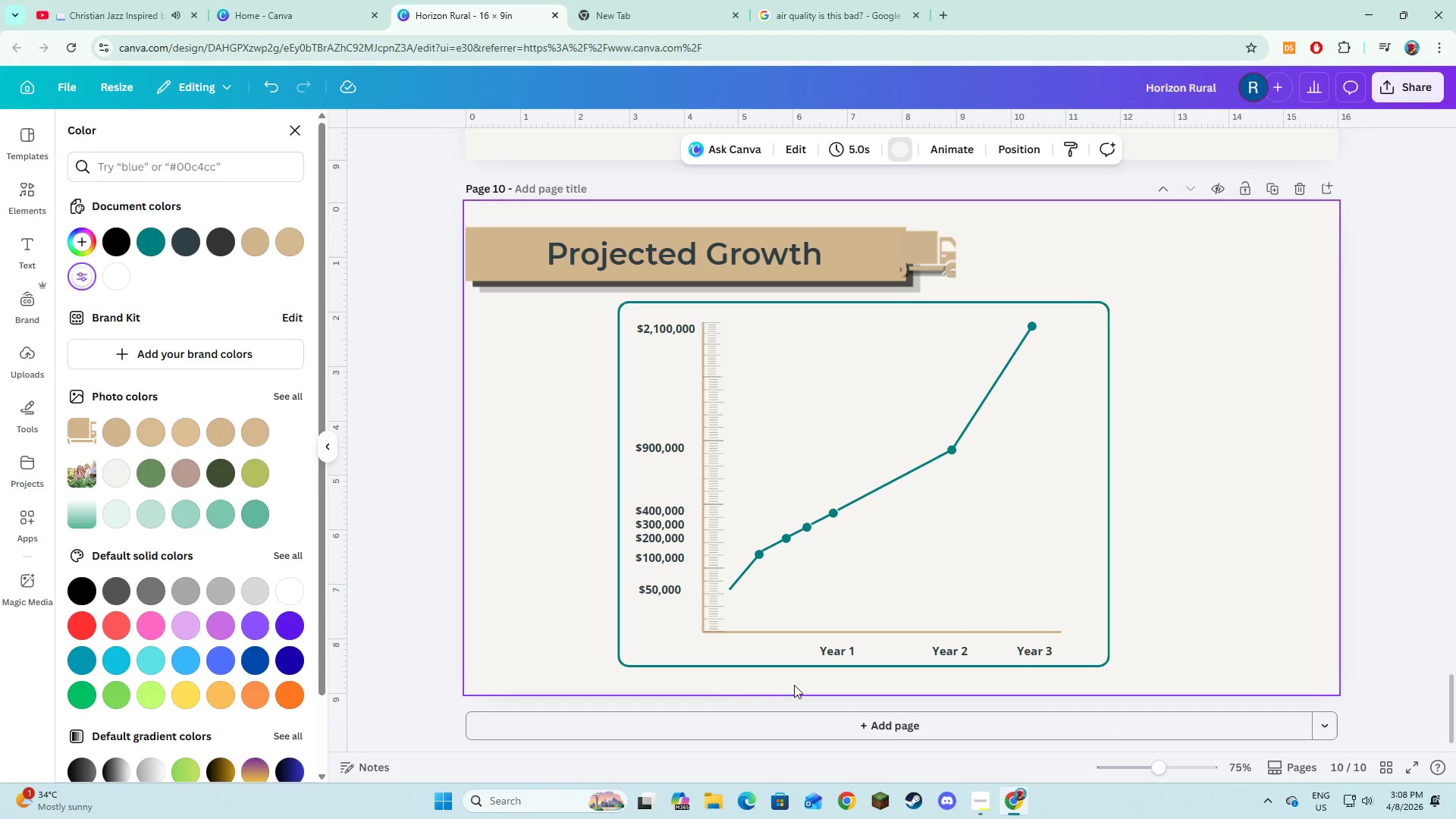 
key(Alt+AltLeft)
 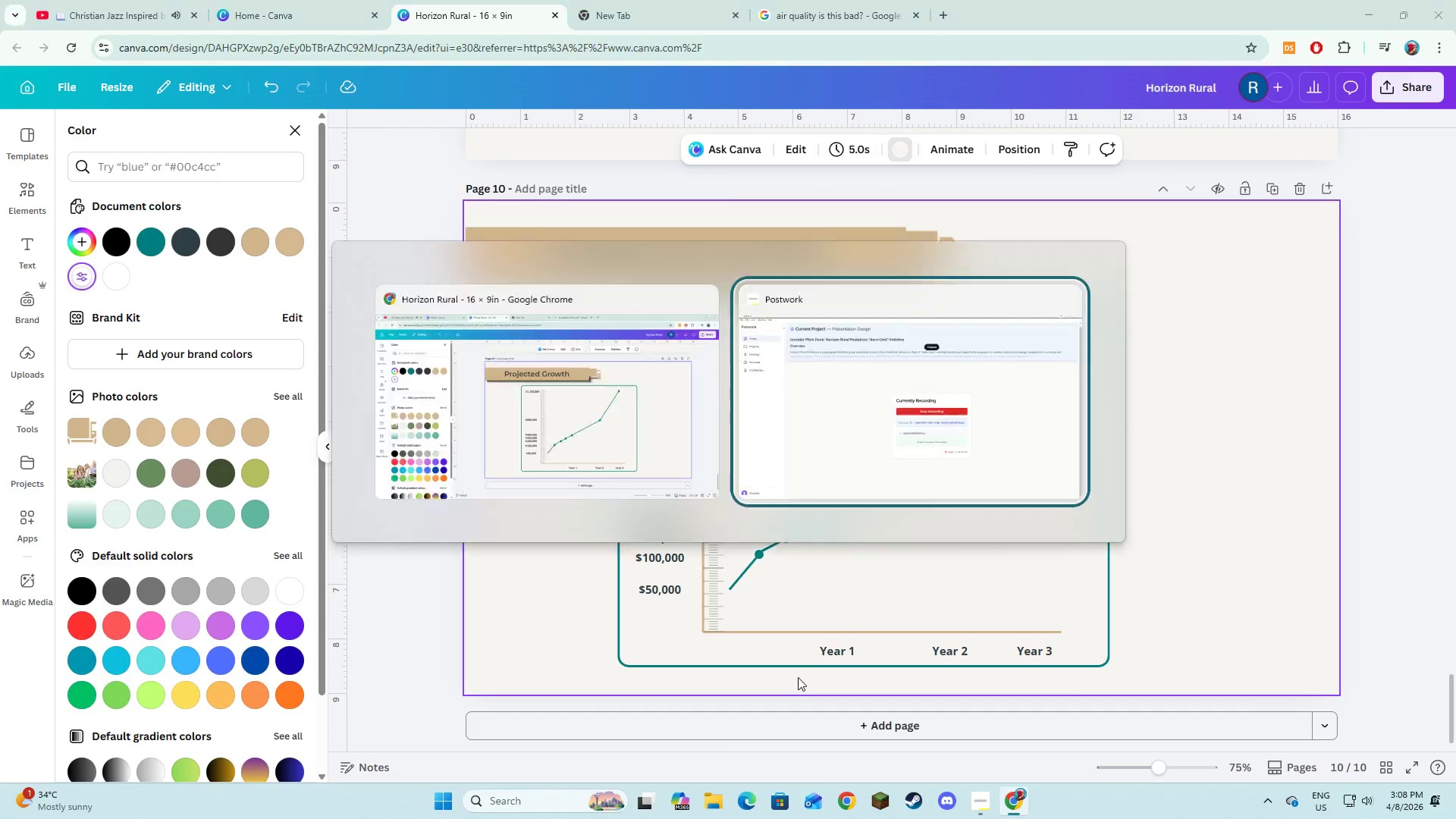 
key(Alt+Tab)